 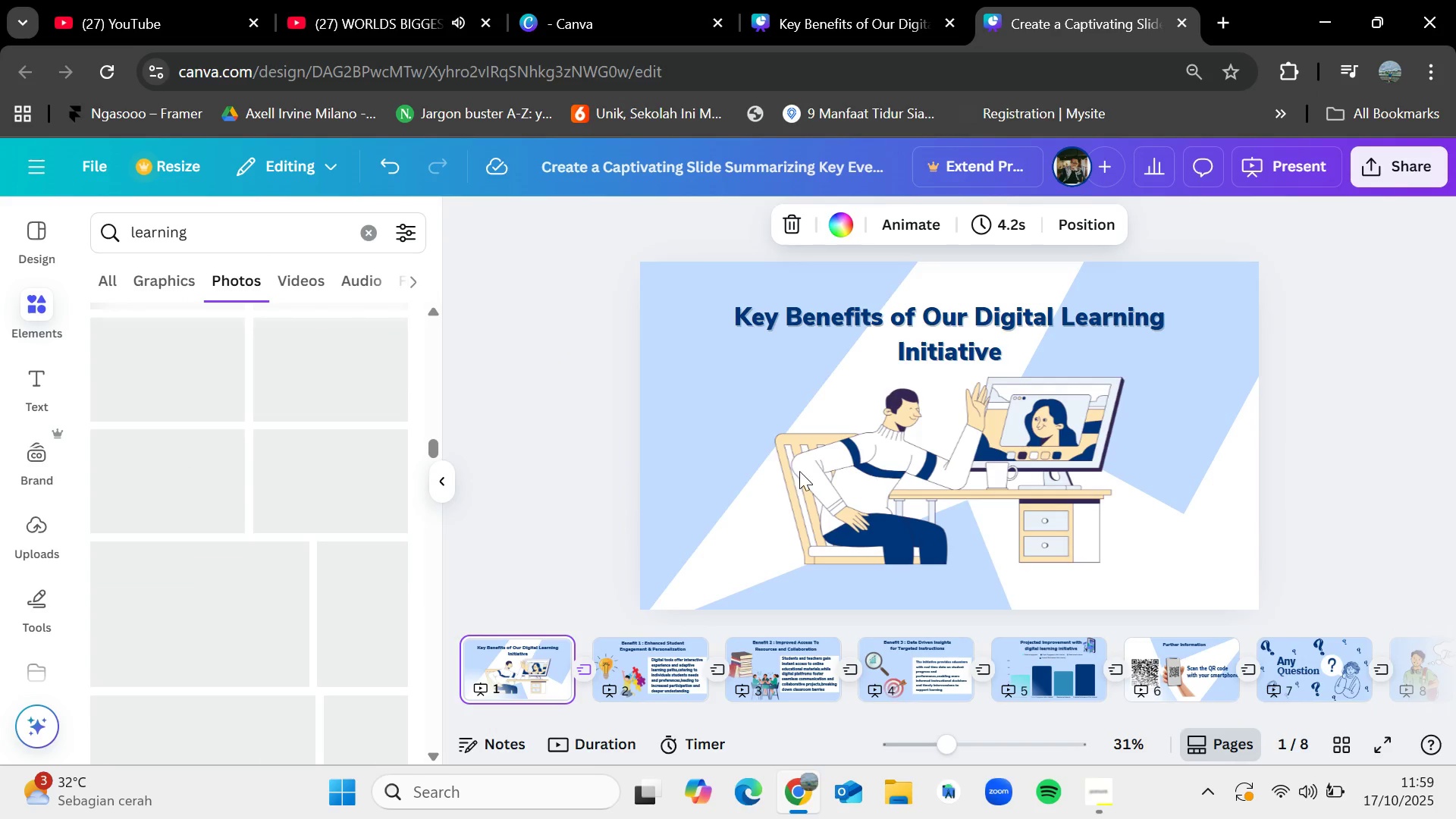 
left_click([882, 467])
 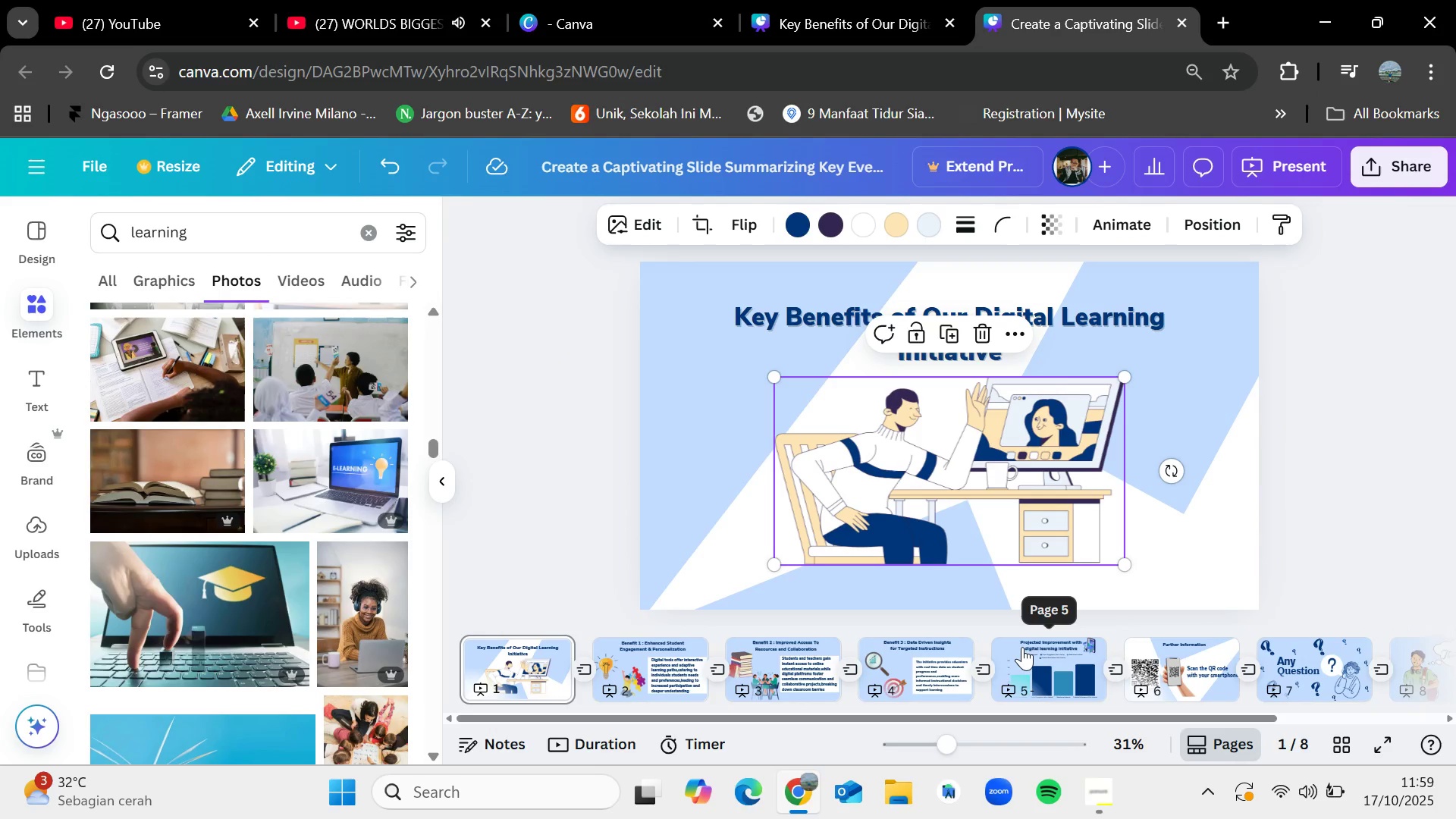 
key(ArrowRight)
 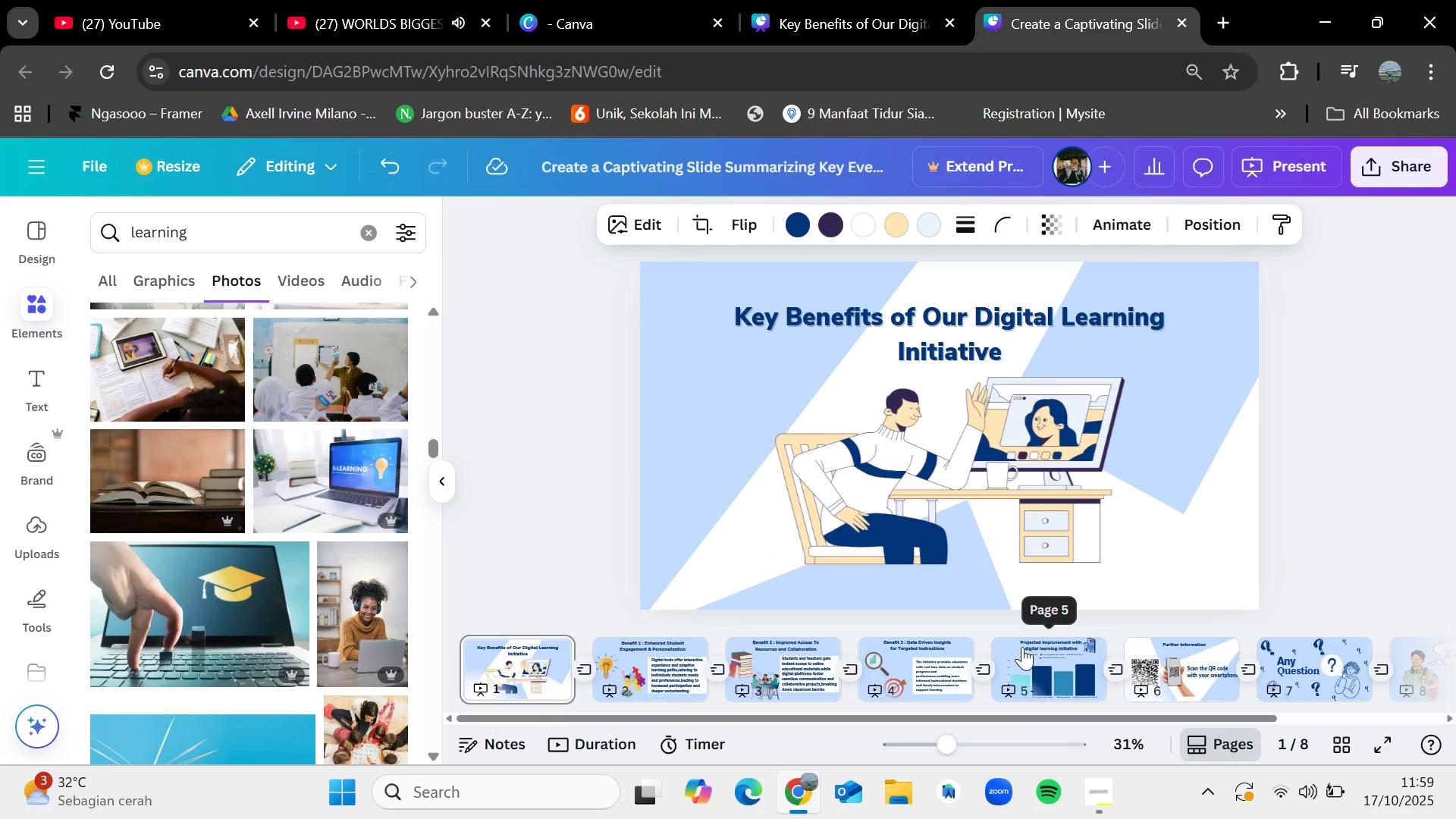 
key(ArrowLeft)
 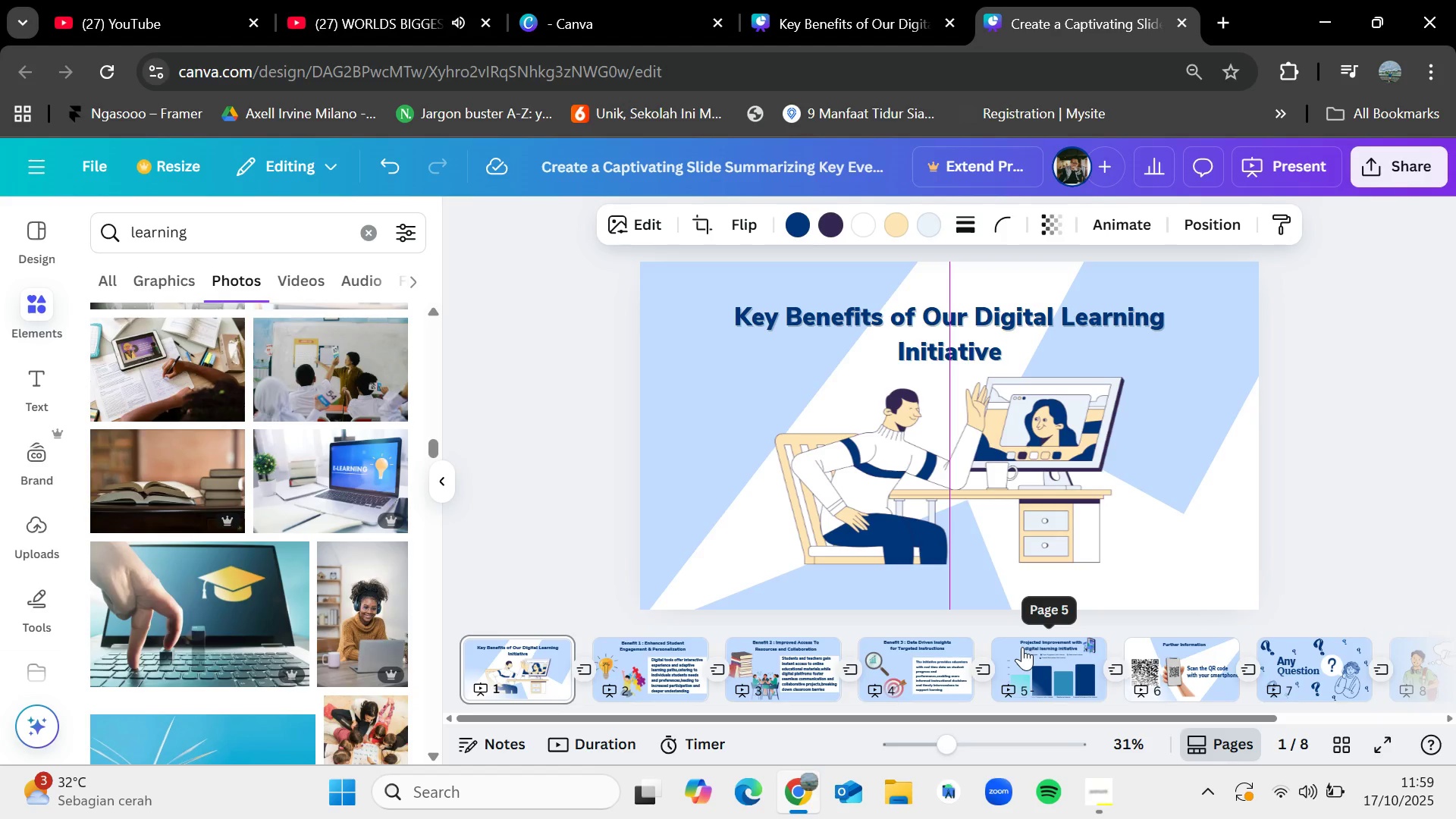 
key(ArrowRight)
 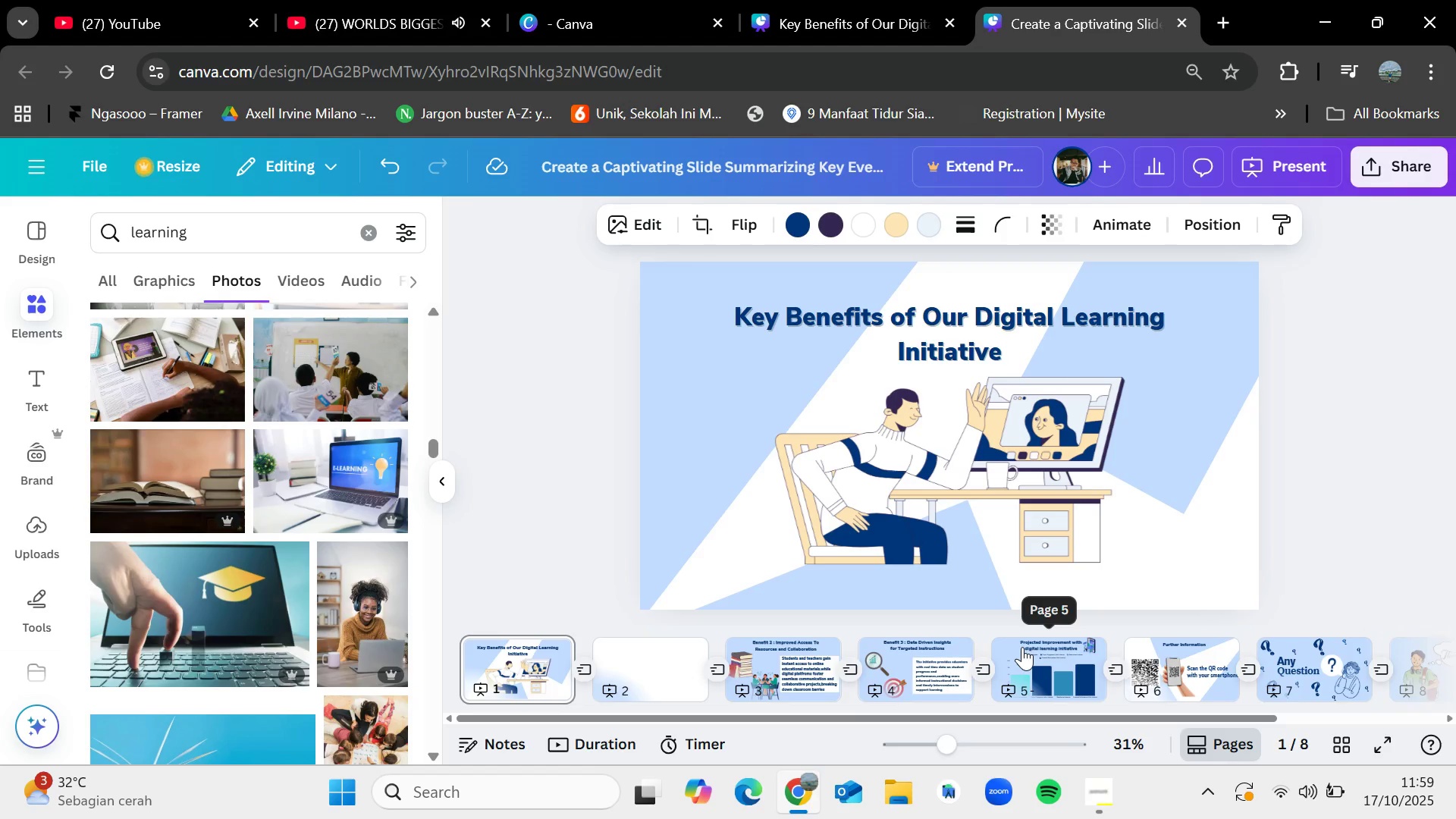 
key(ArrowRight)
 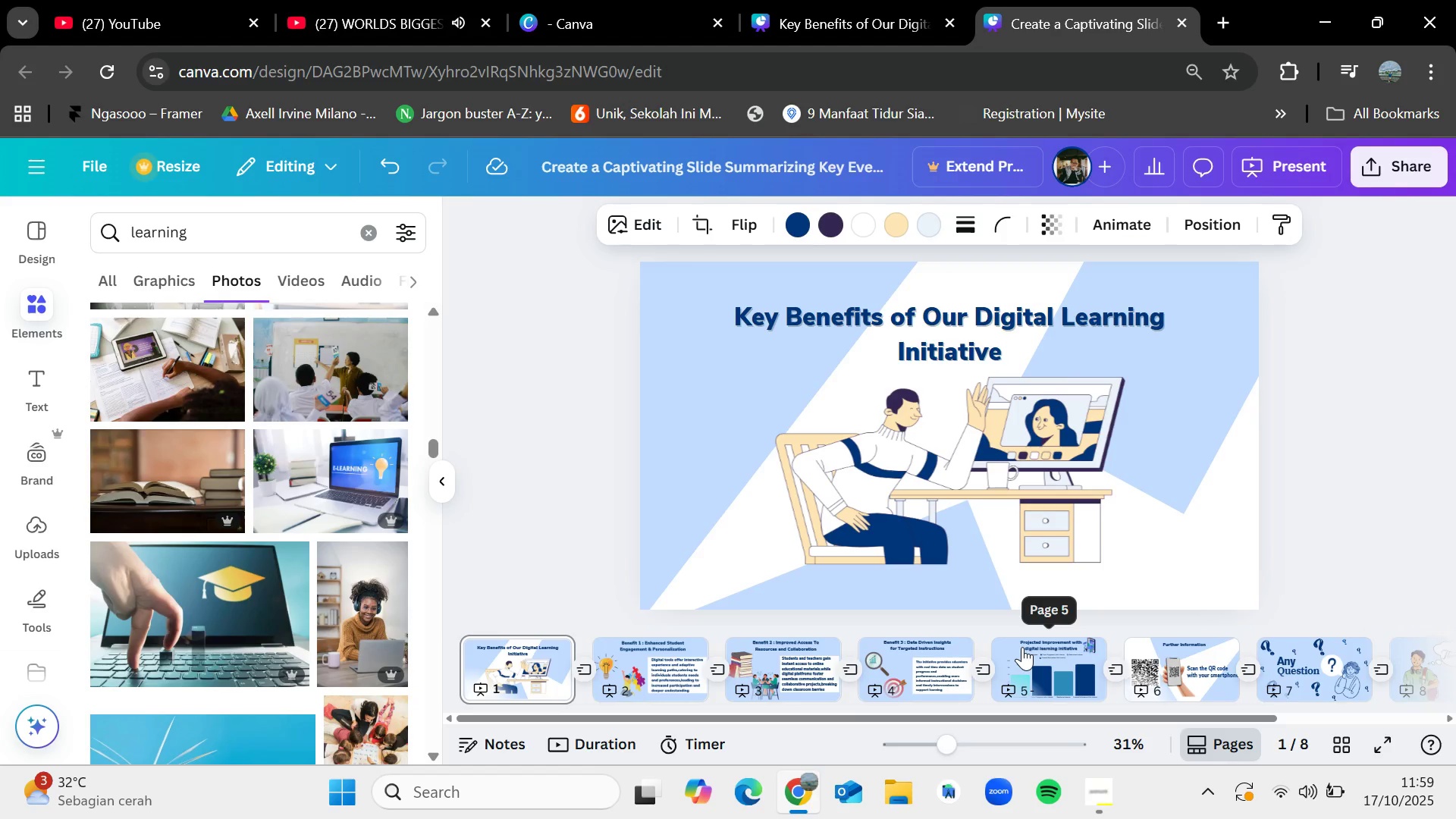 
key(ArrowRight)
 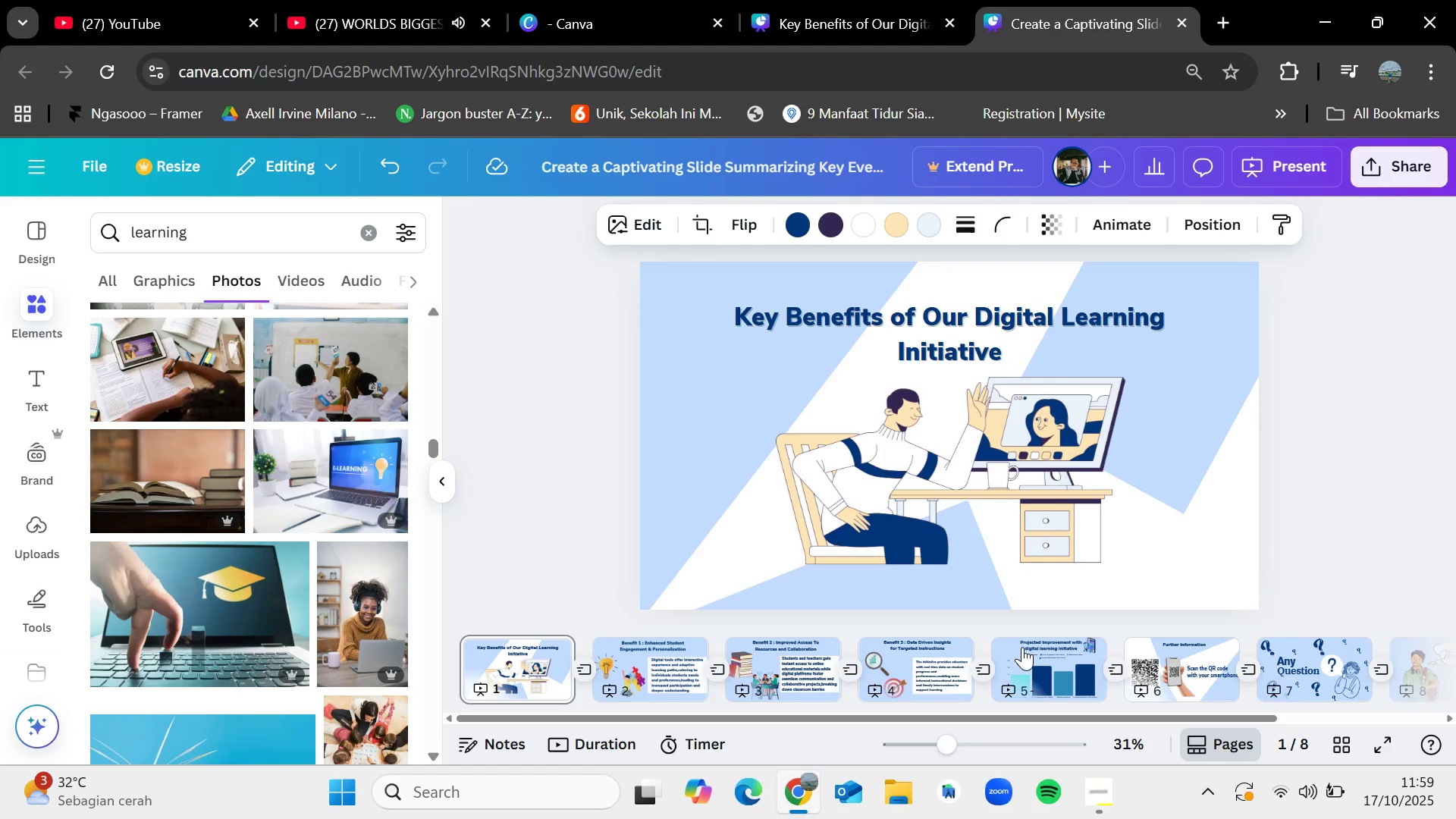 
key(ArrowRight)
 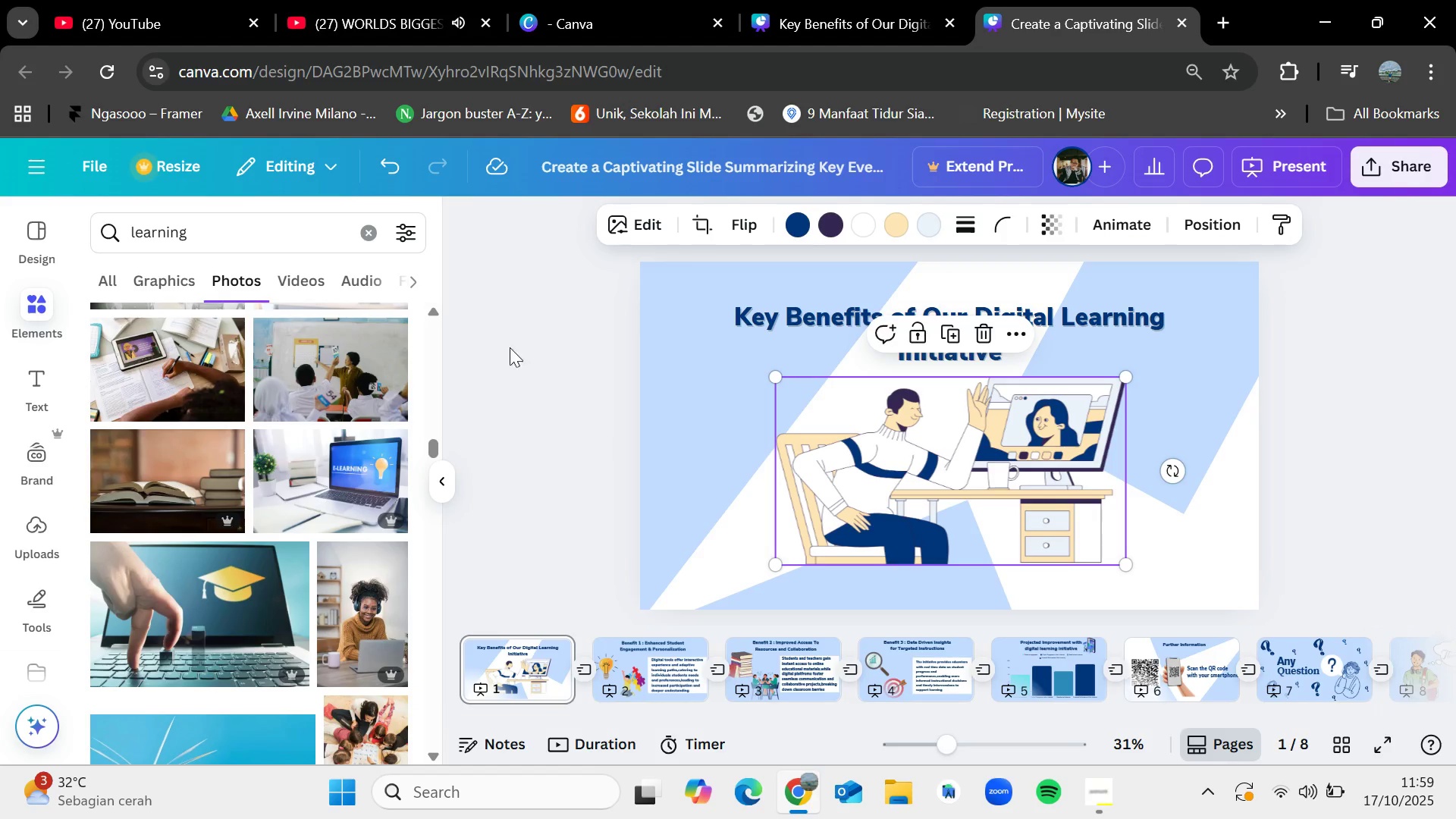 
left_click([519, 364])
 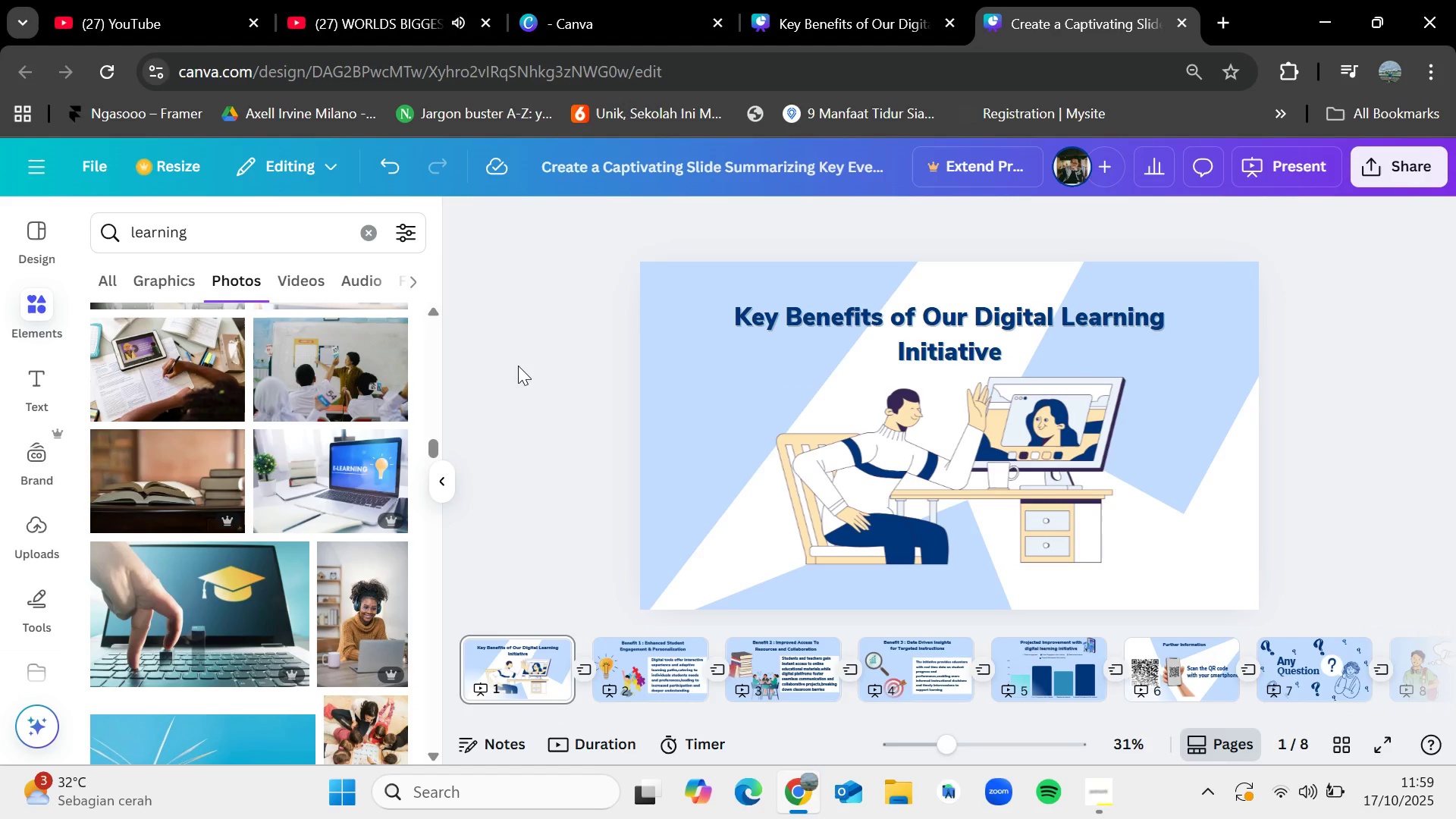 
key(ArrowRight)
 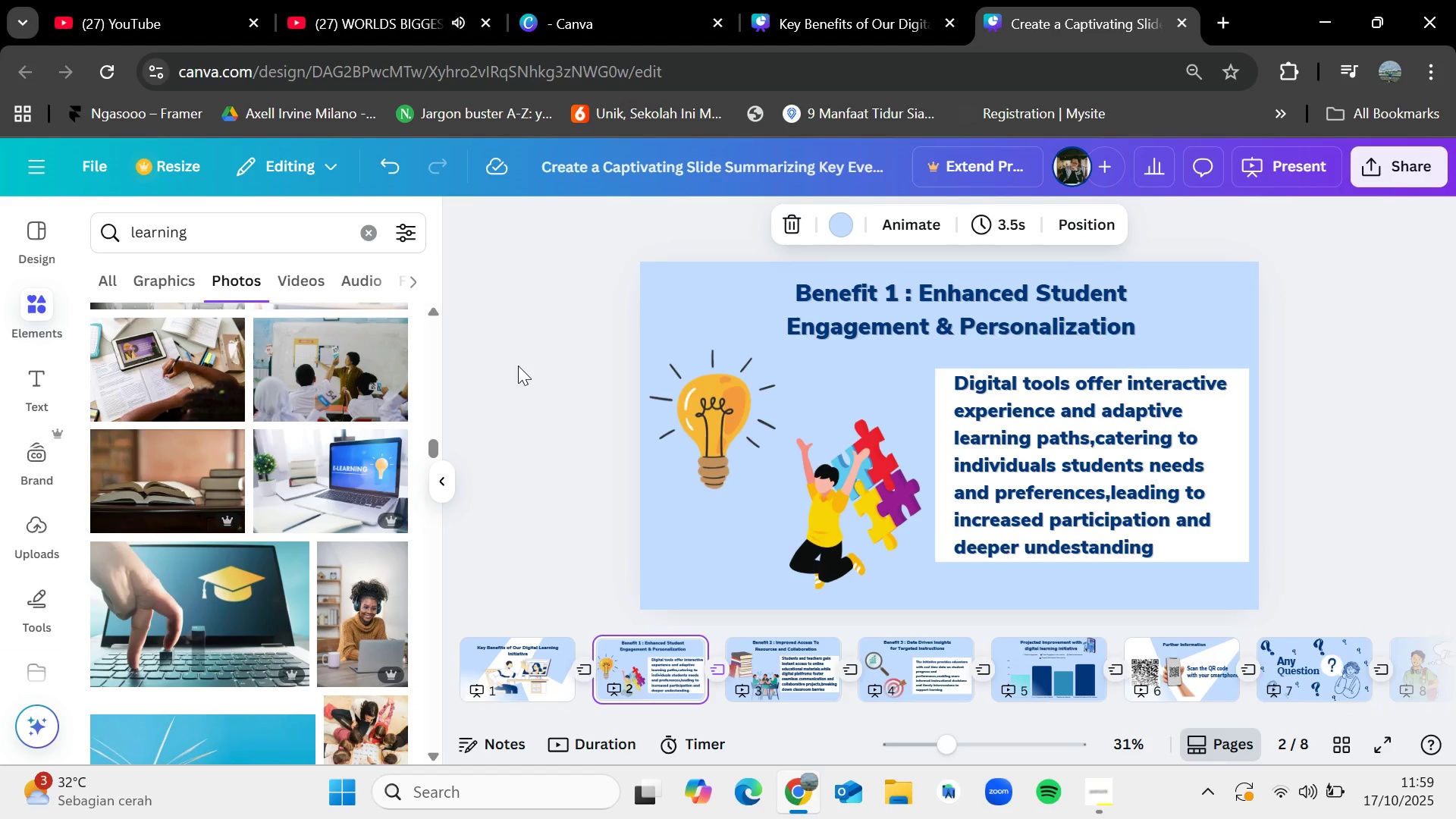 
key(ArrowLeft)
 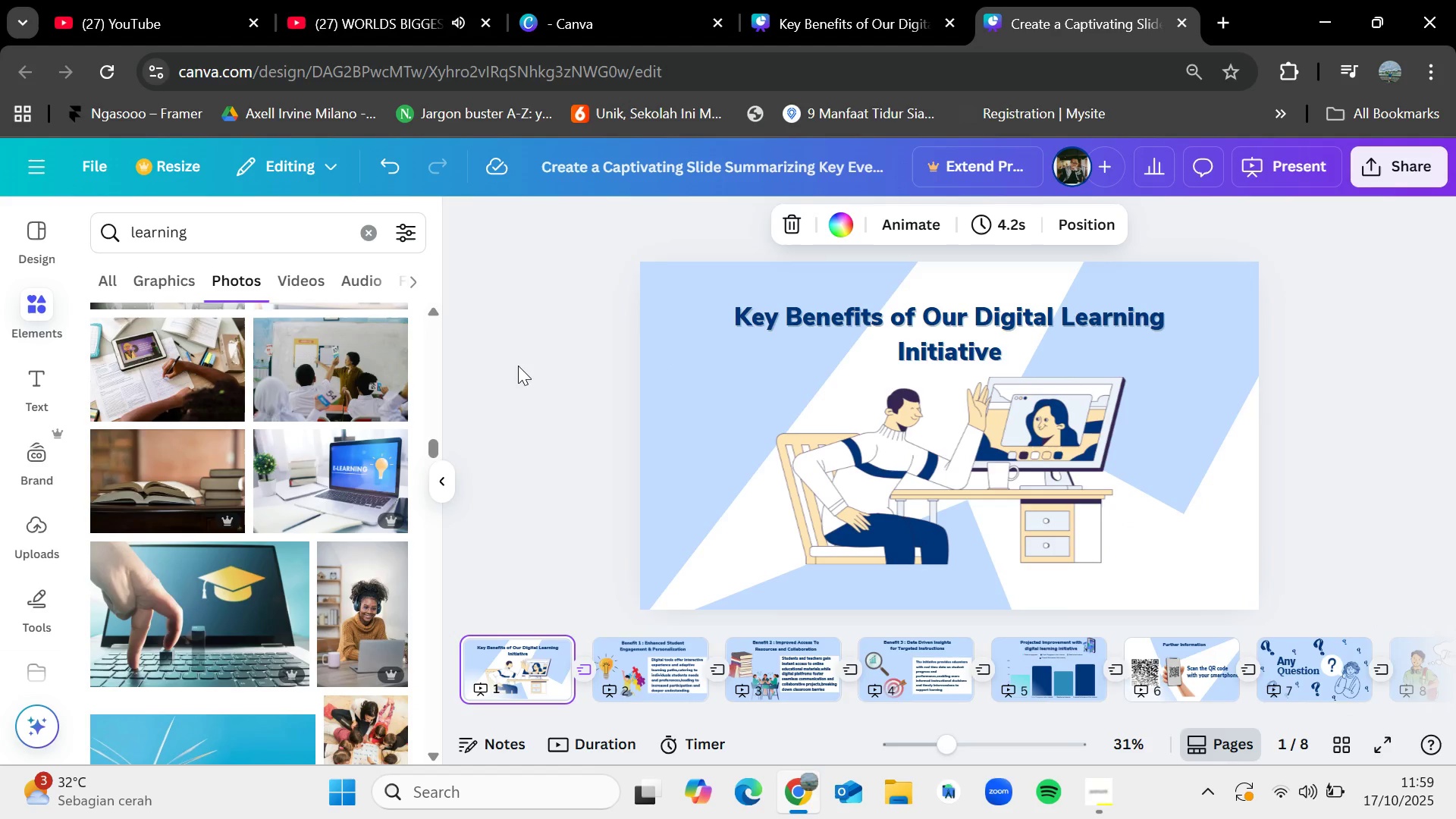 
key(ArrowRight)
 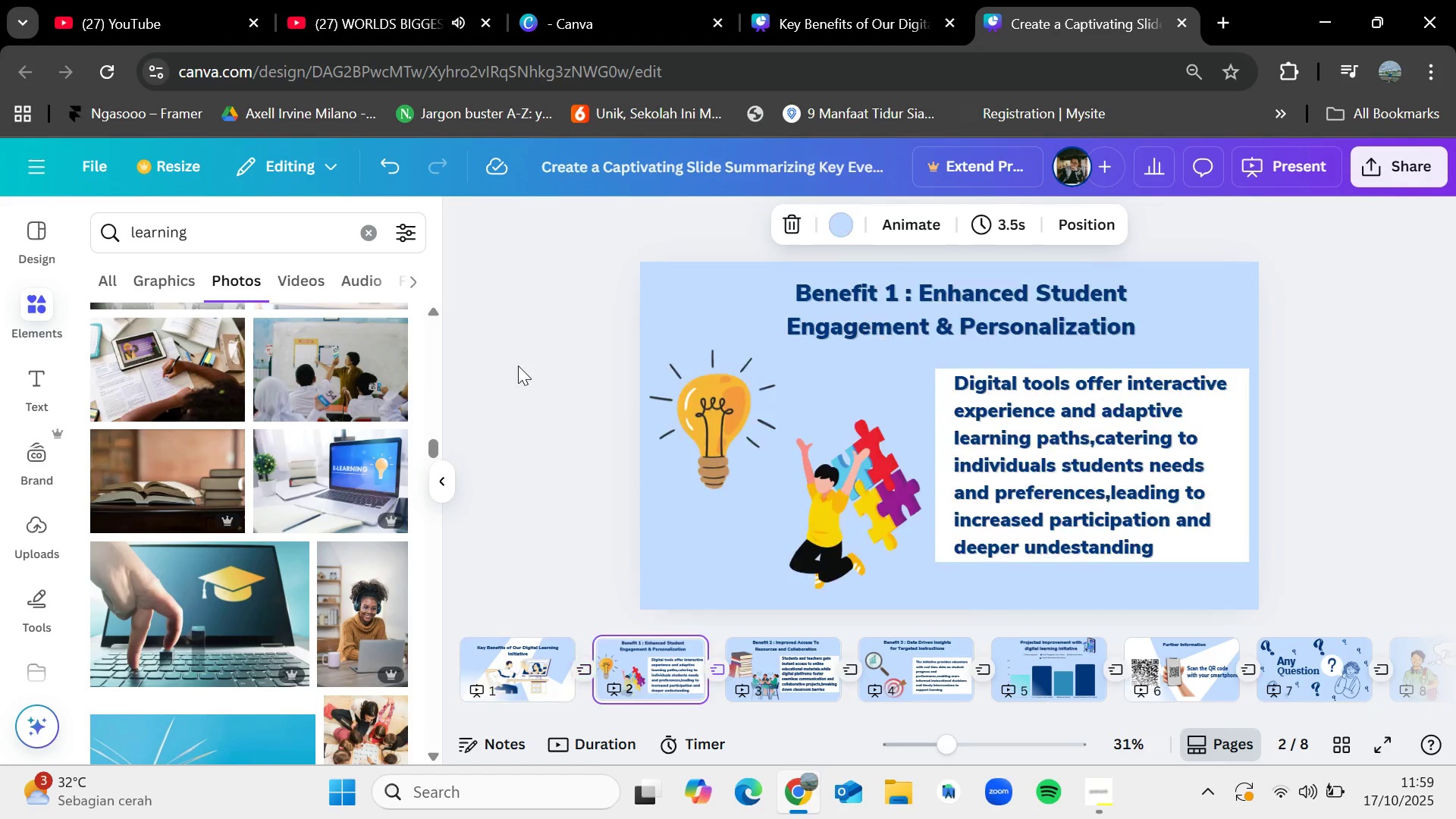 
key(ArrowRight)
 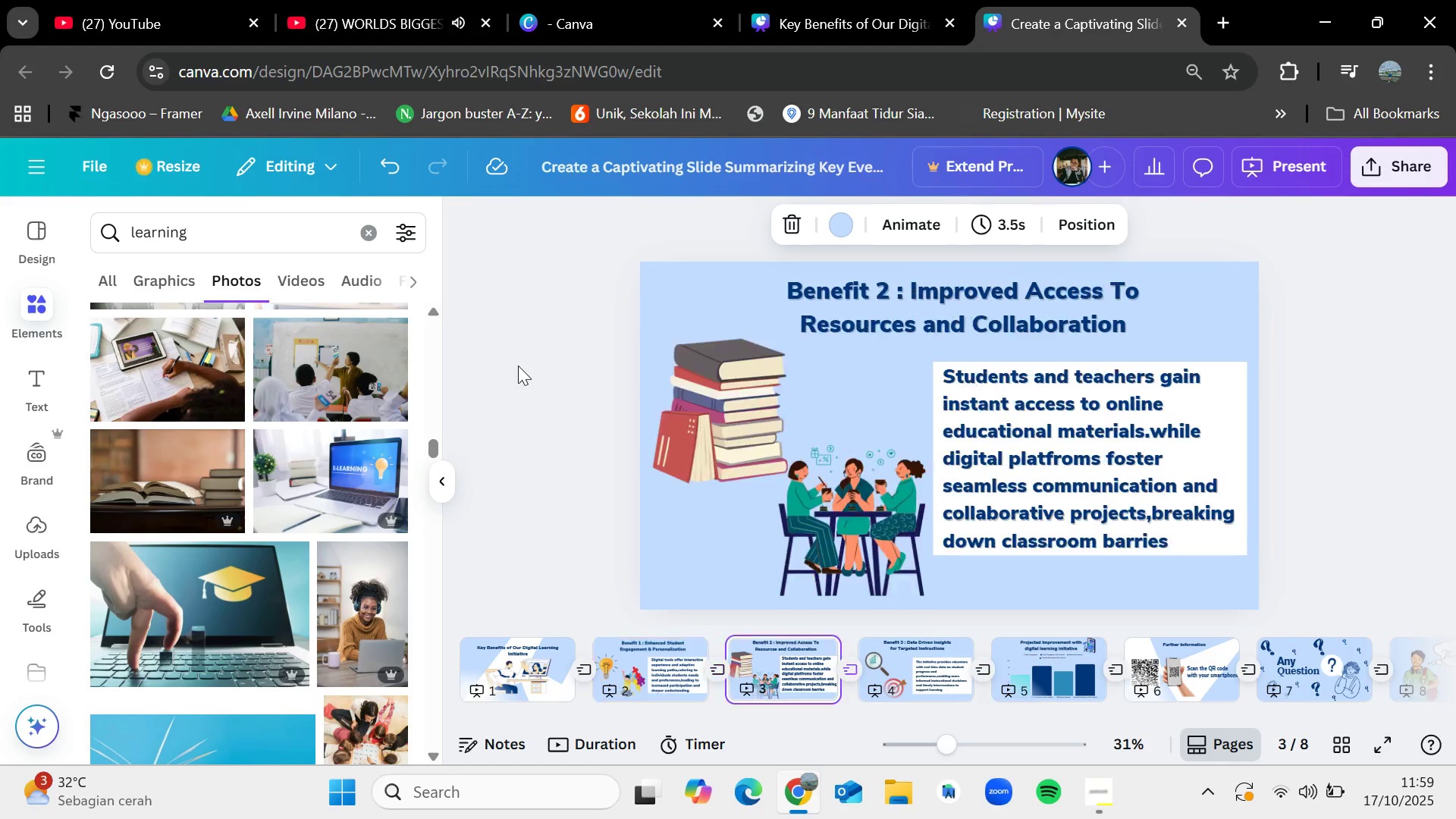 
key(ArrowRight)
 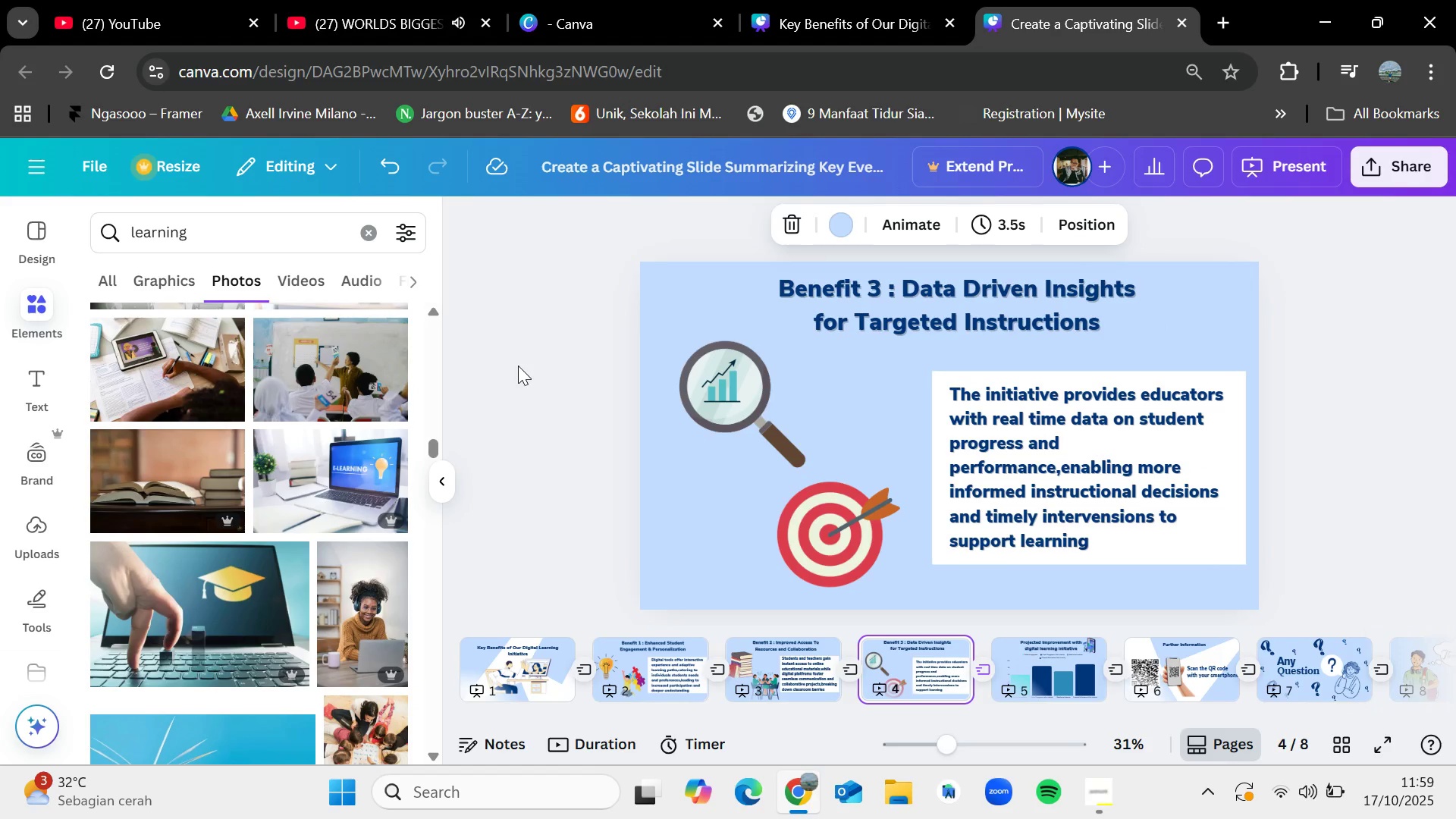 
key(ArrowLeft)
 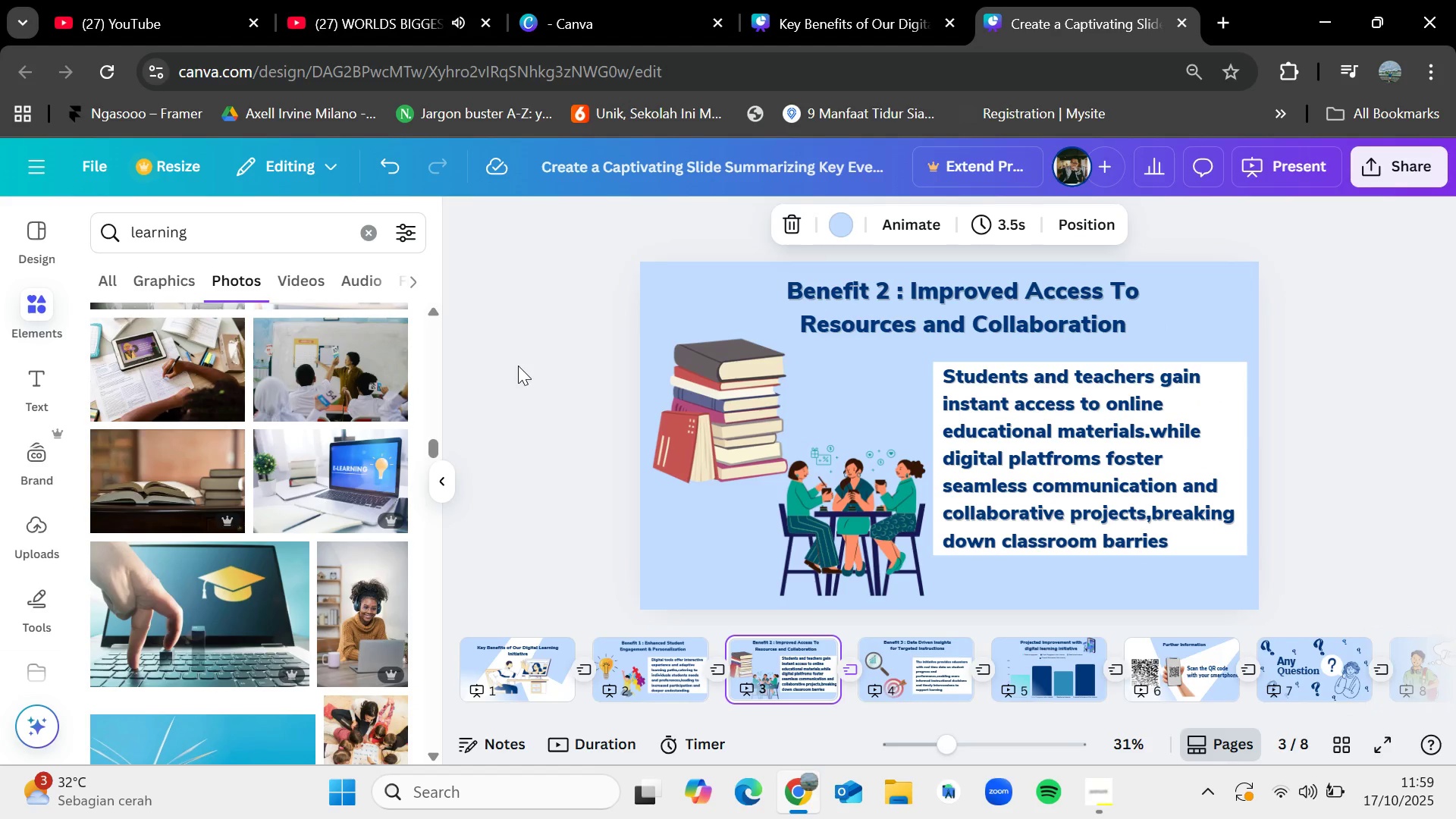 
key(ArrowRight)
 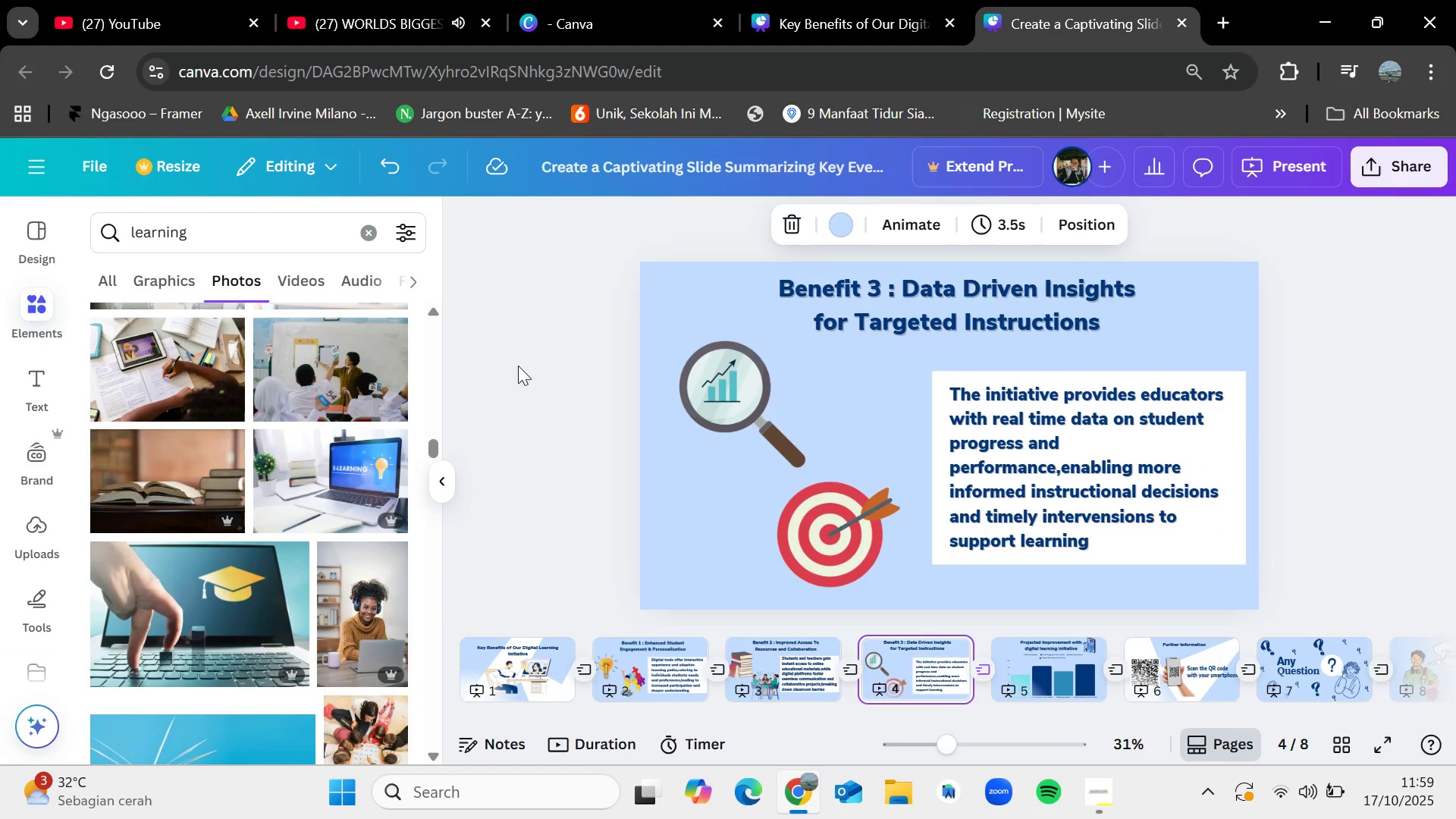 
key(ArrowRight)
 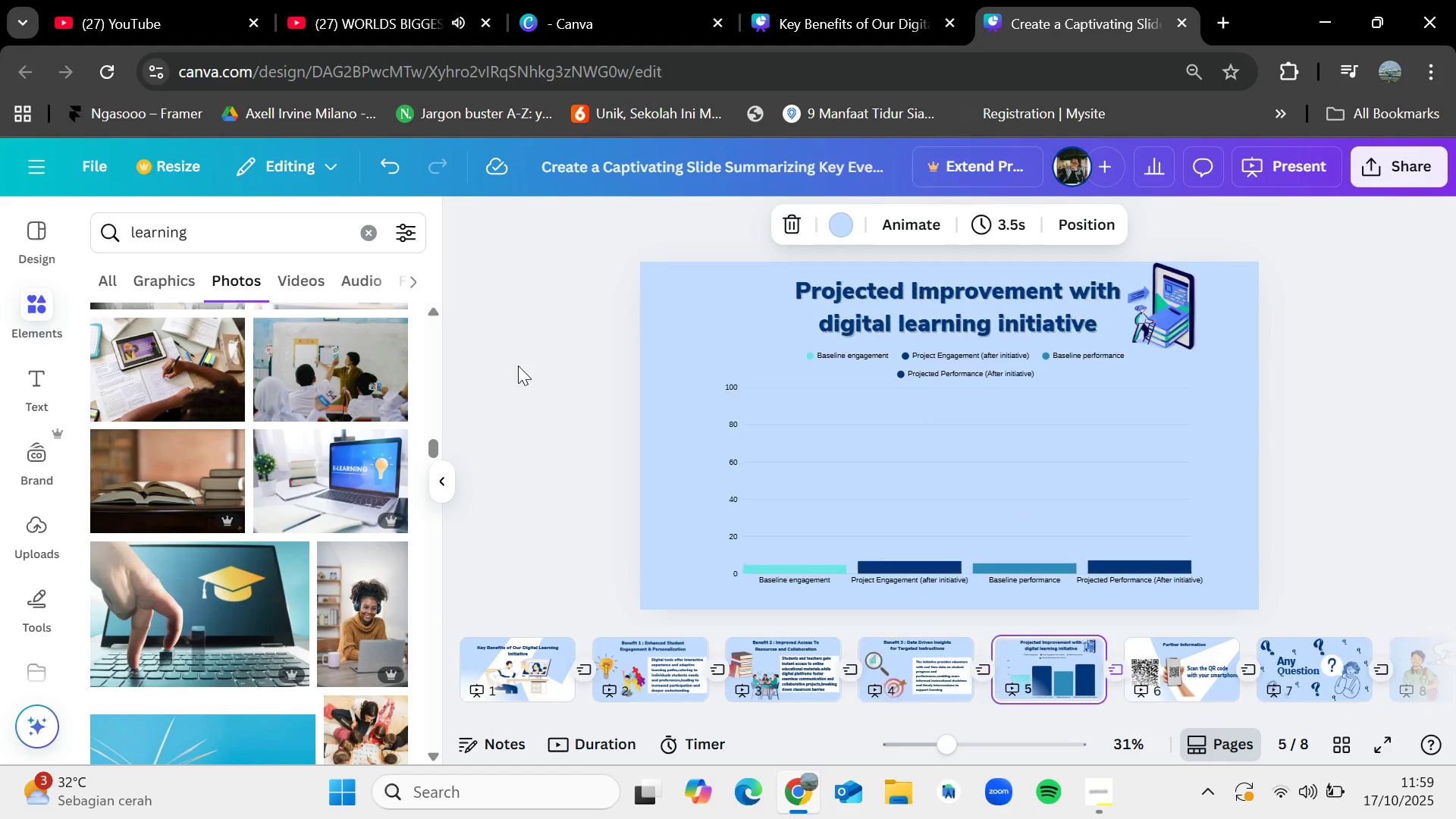 
key(ArrowRight)
 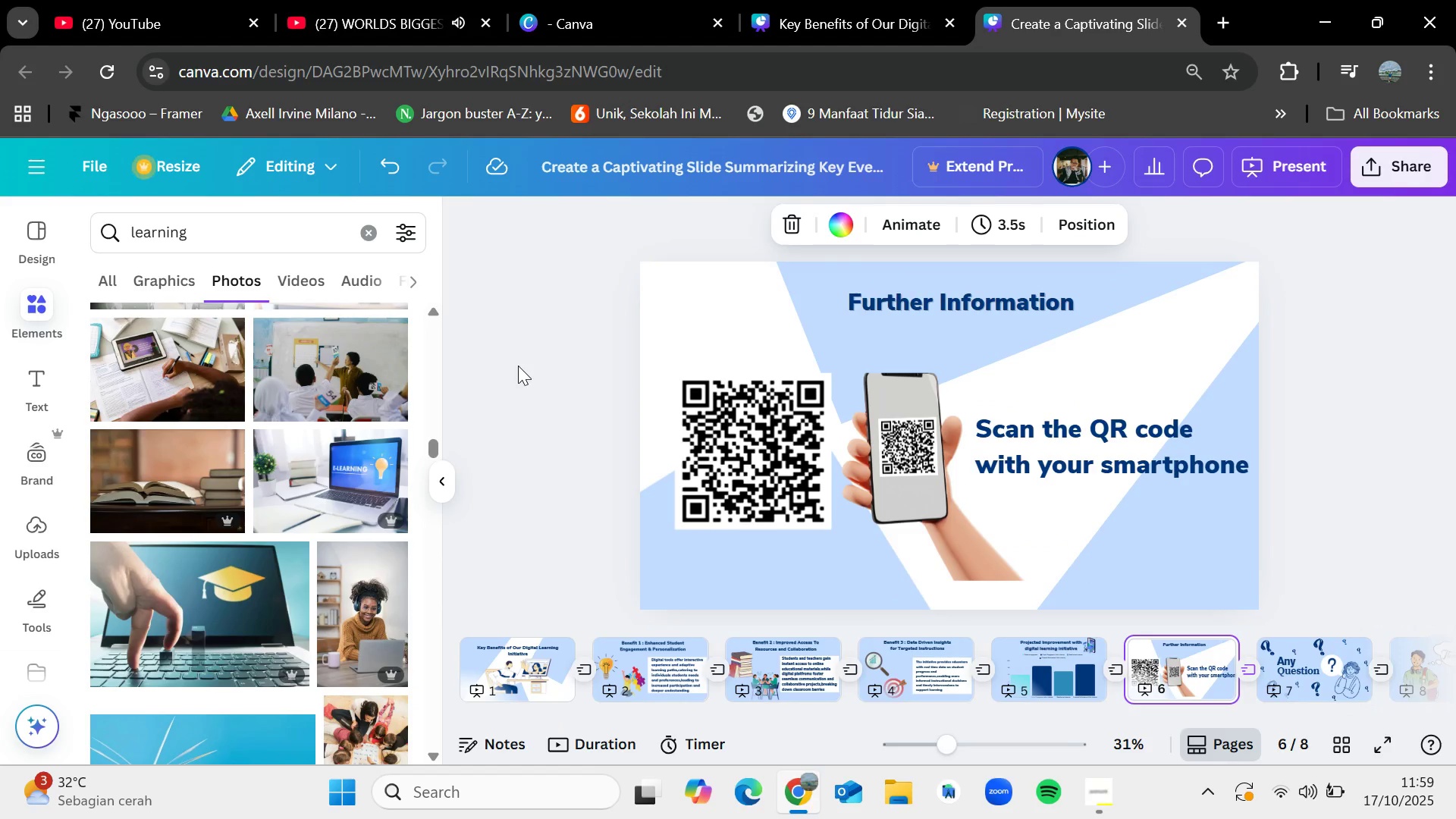 
key(ArrowRight)
 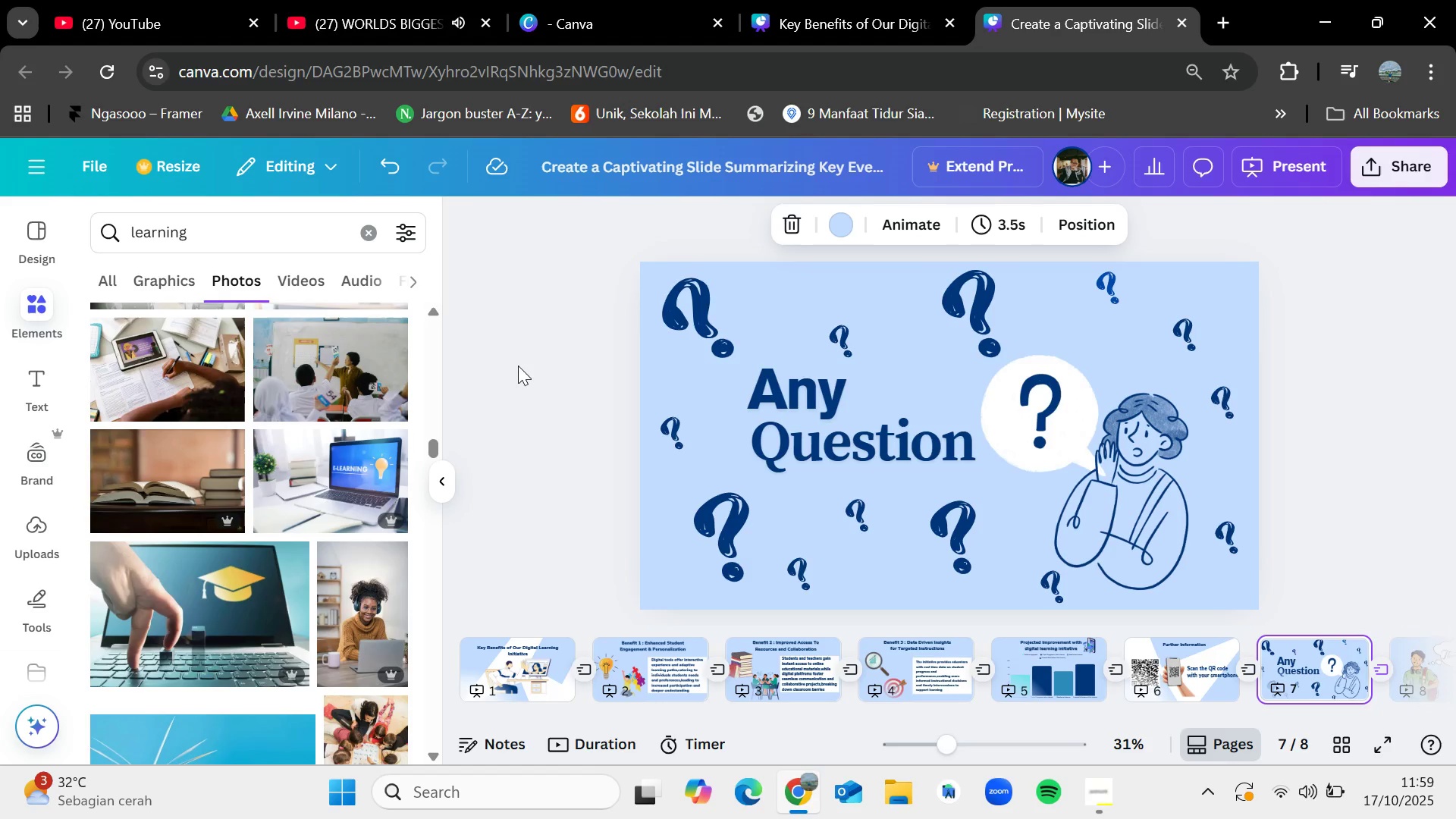 
key(ArrowRight)
 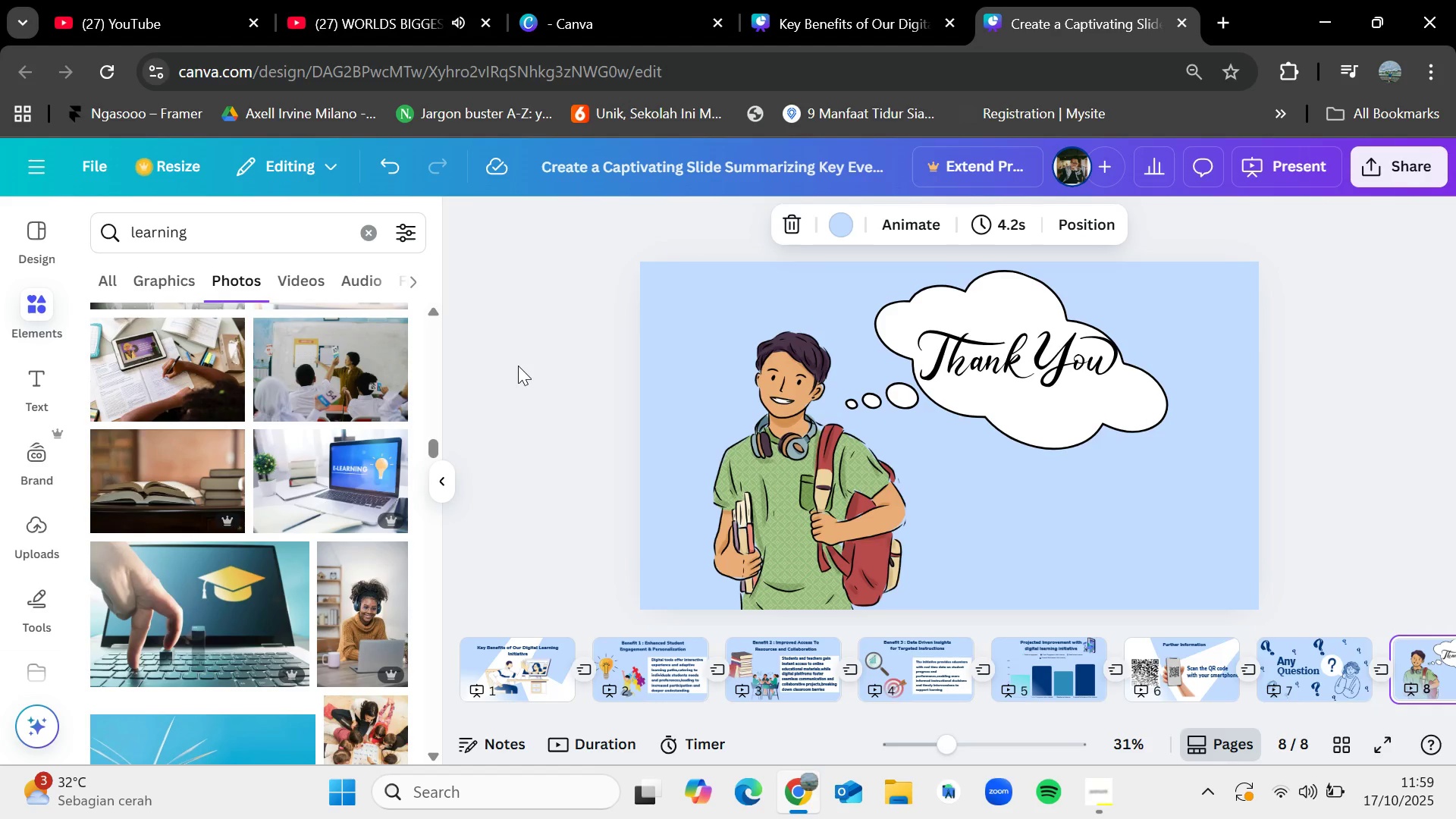 
key(ArrowRight)
 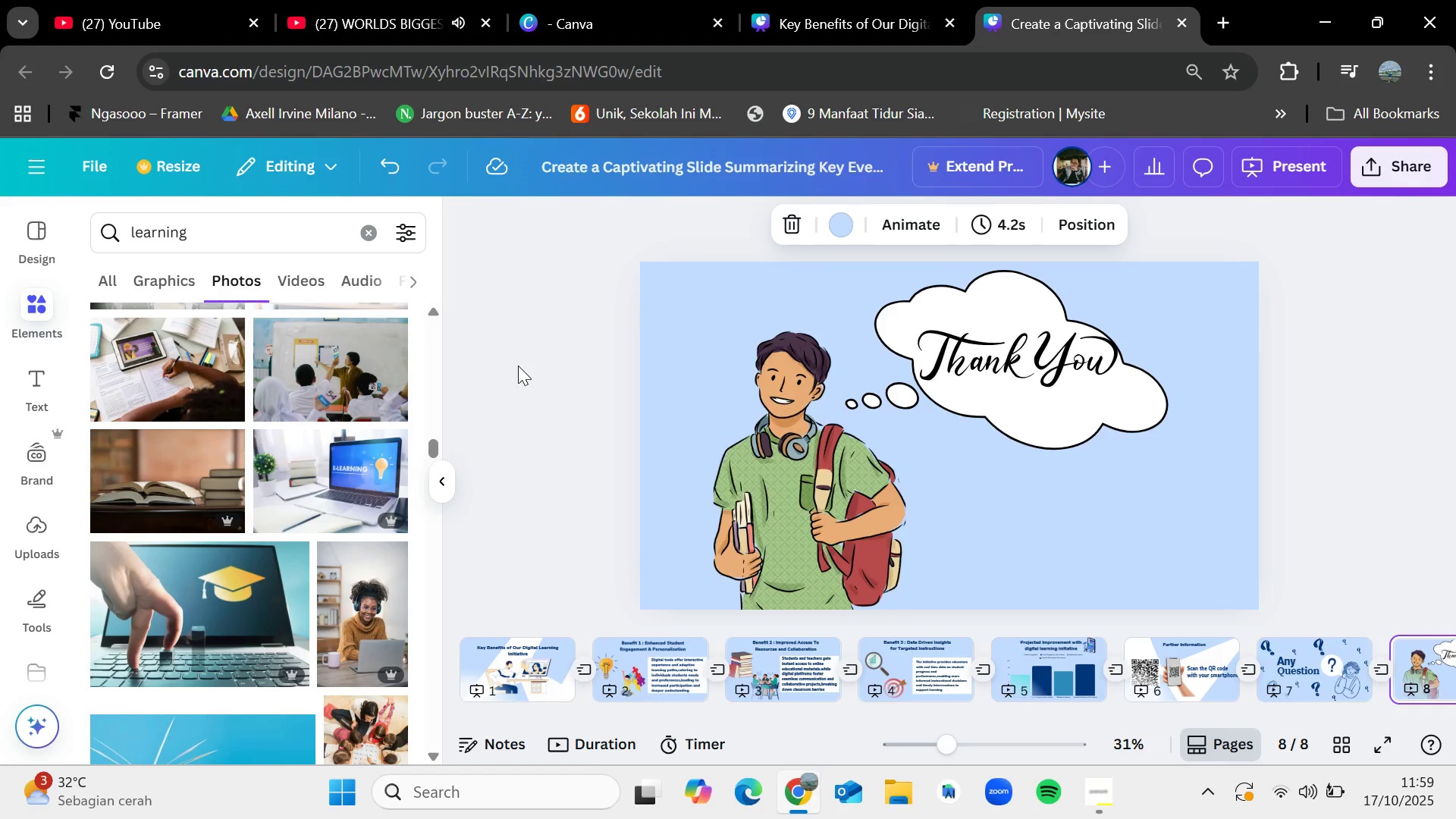 
key(ArrowRight)
 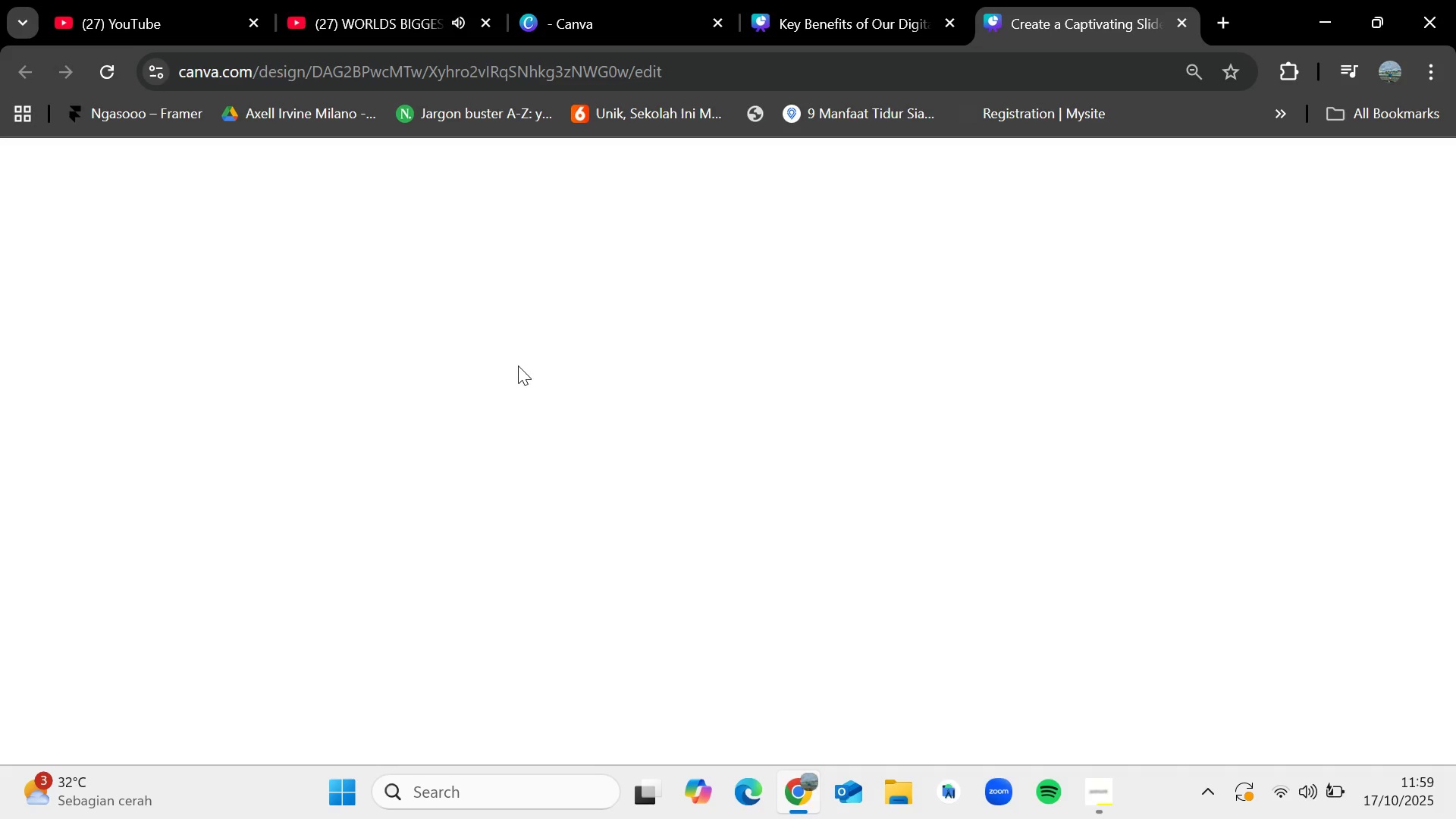 
key(ArrowRight)
 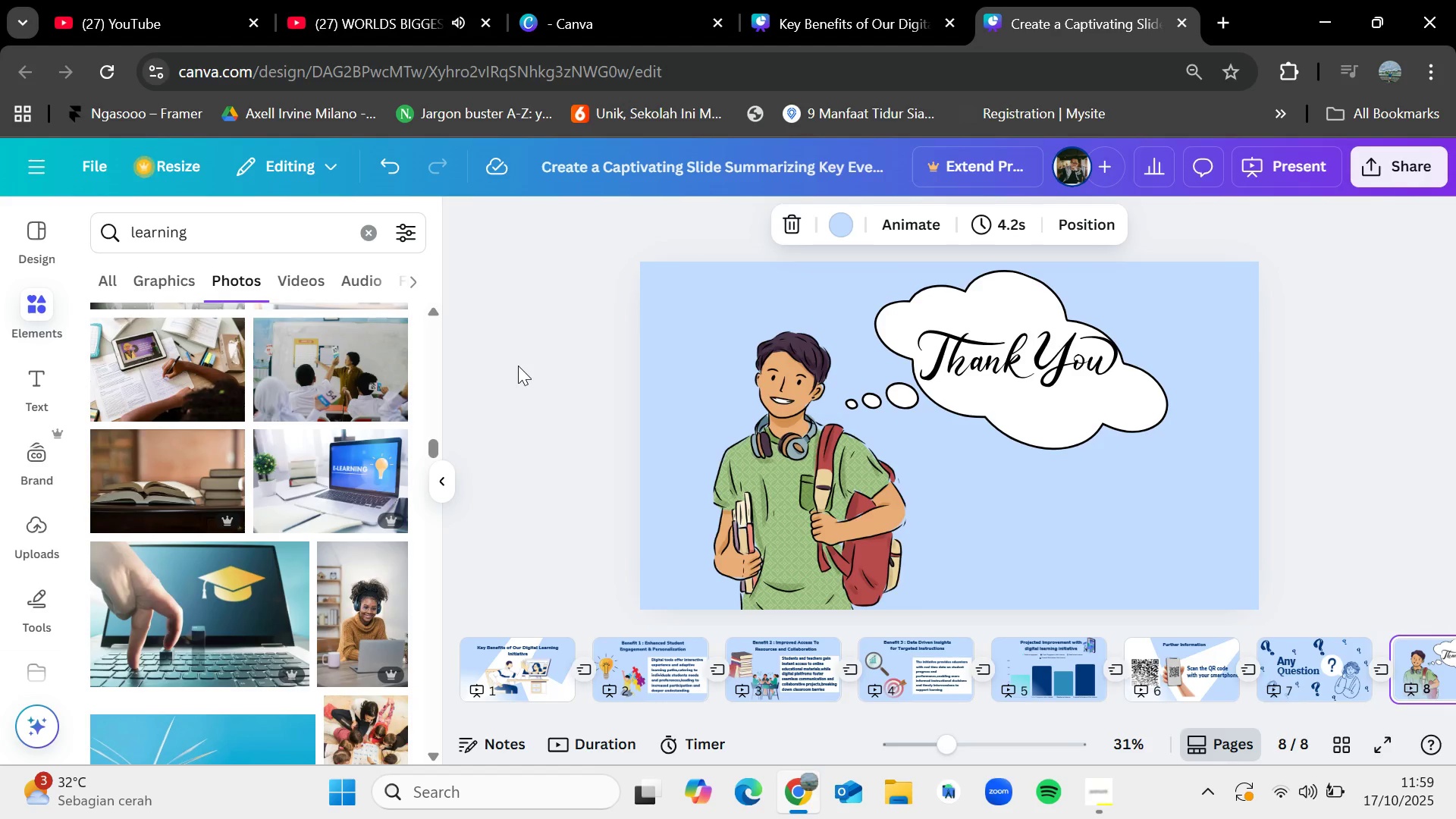 
hold_key(key=ArrowLeft, duration=7.83)
 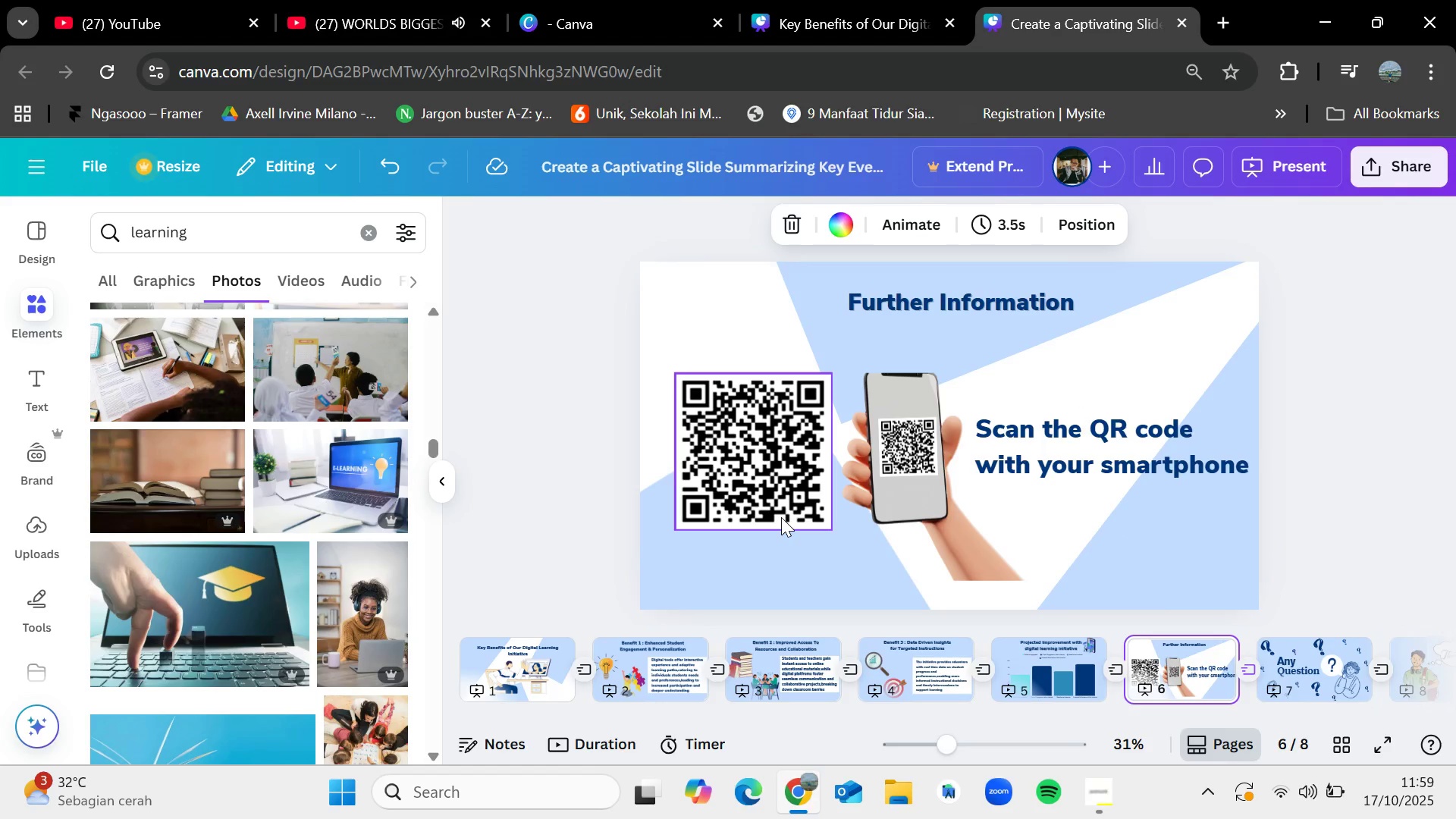 
left_click([419, 0])
 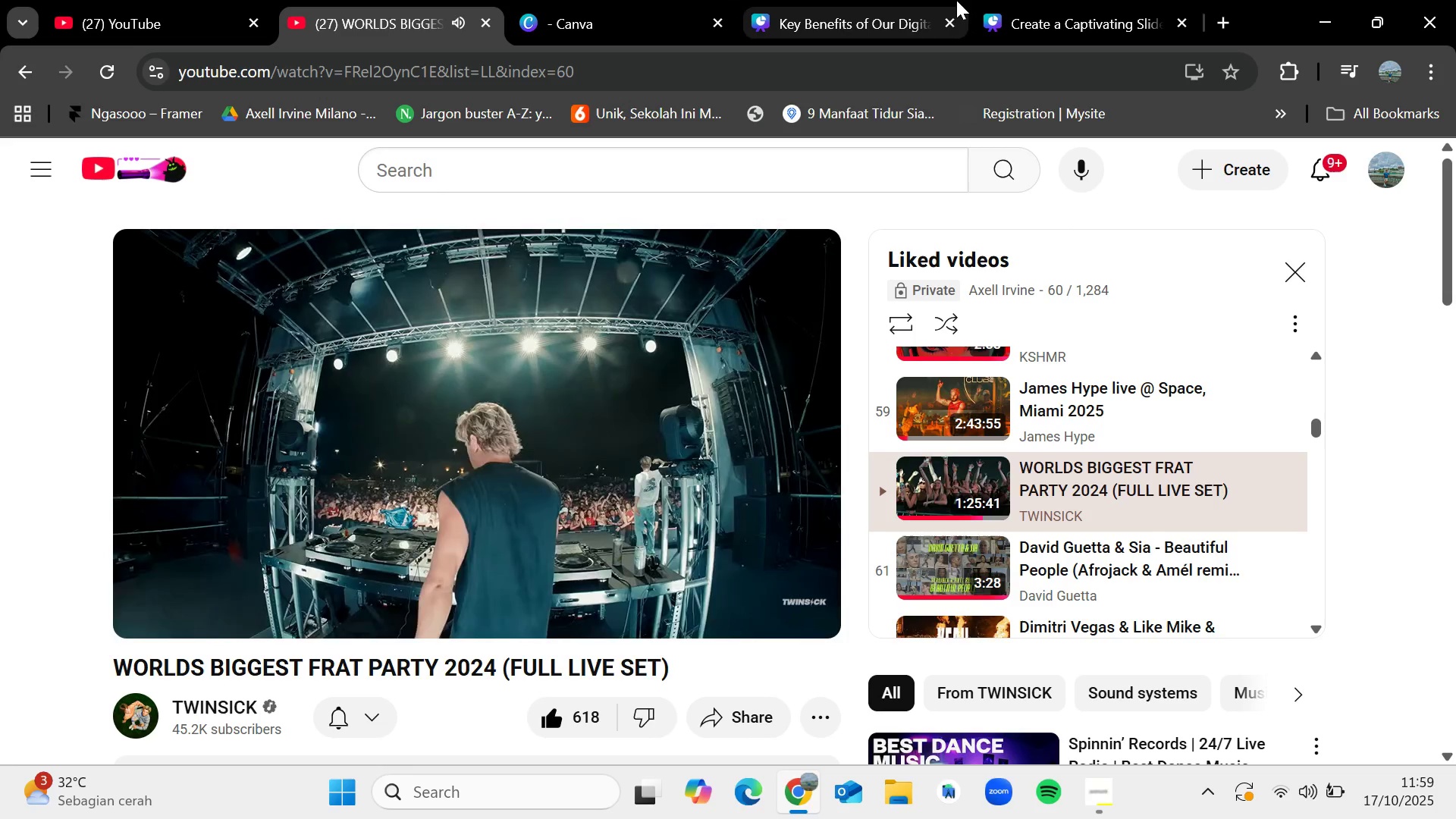 
left_click([1044, 0])
 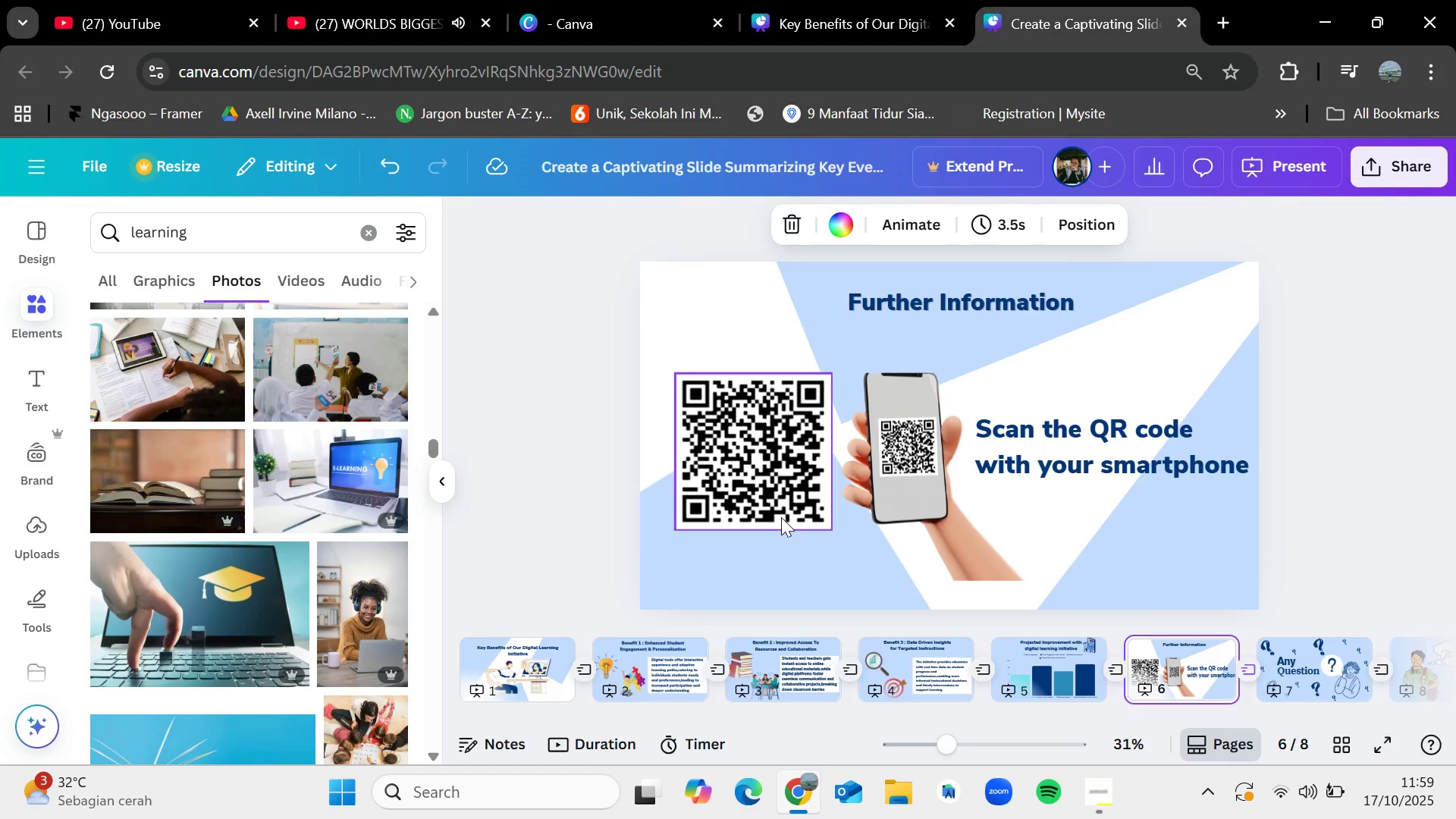 
key(VolumeDown)
 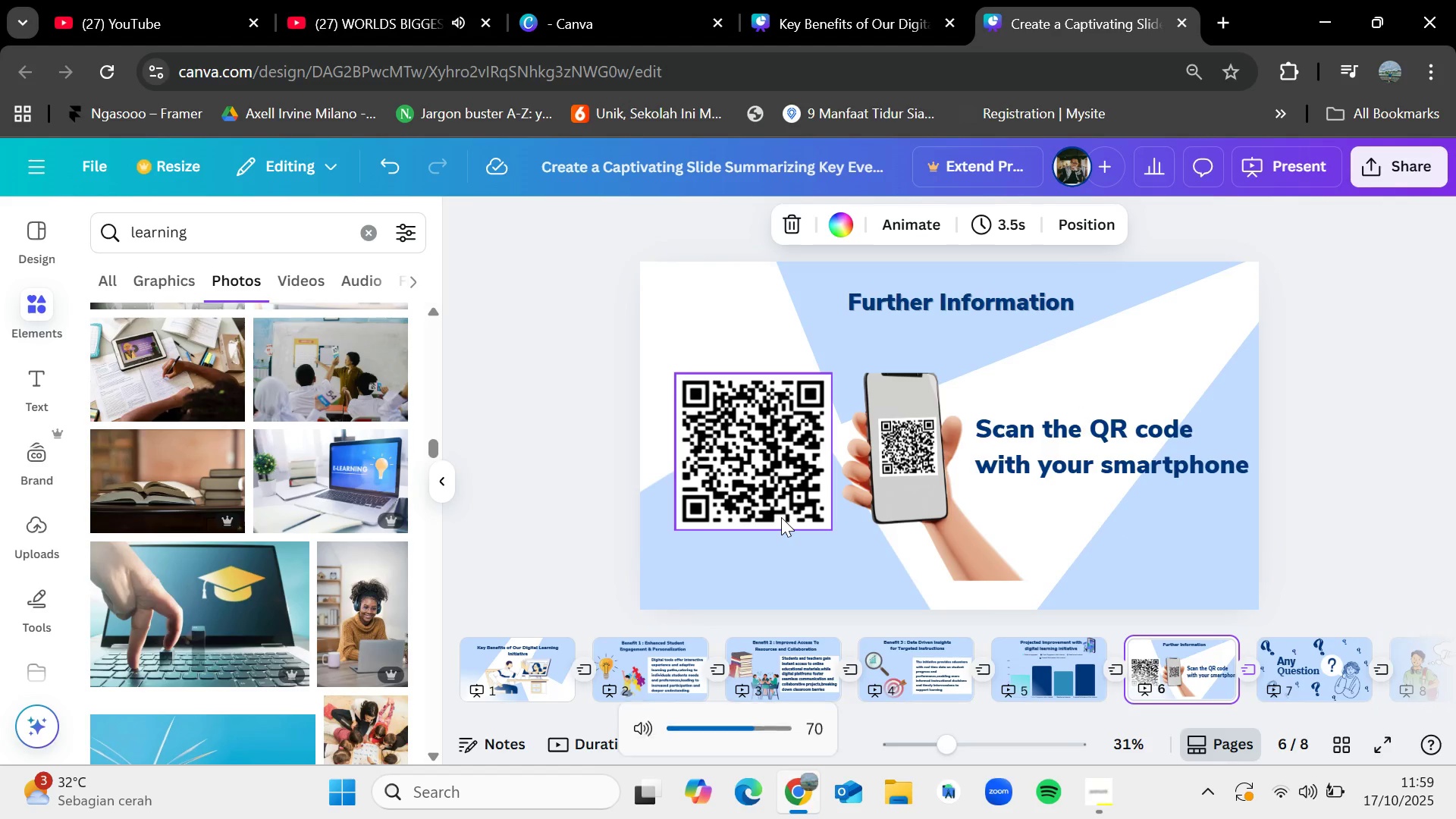 
key(VolumeDown)
 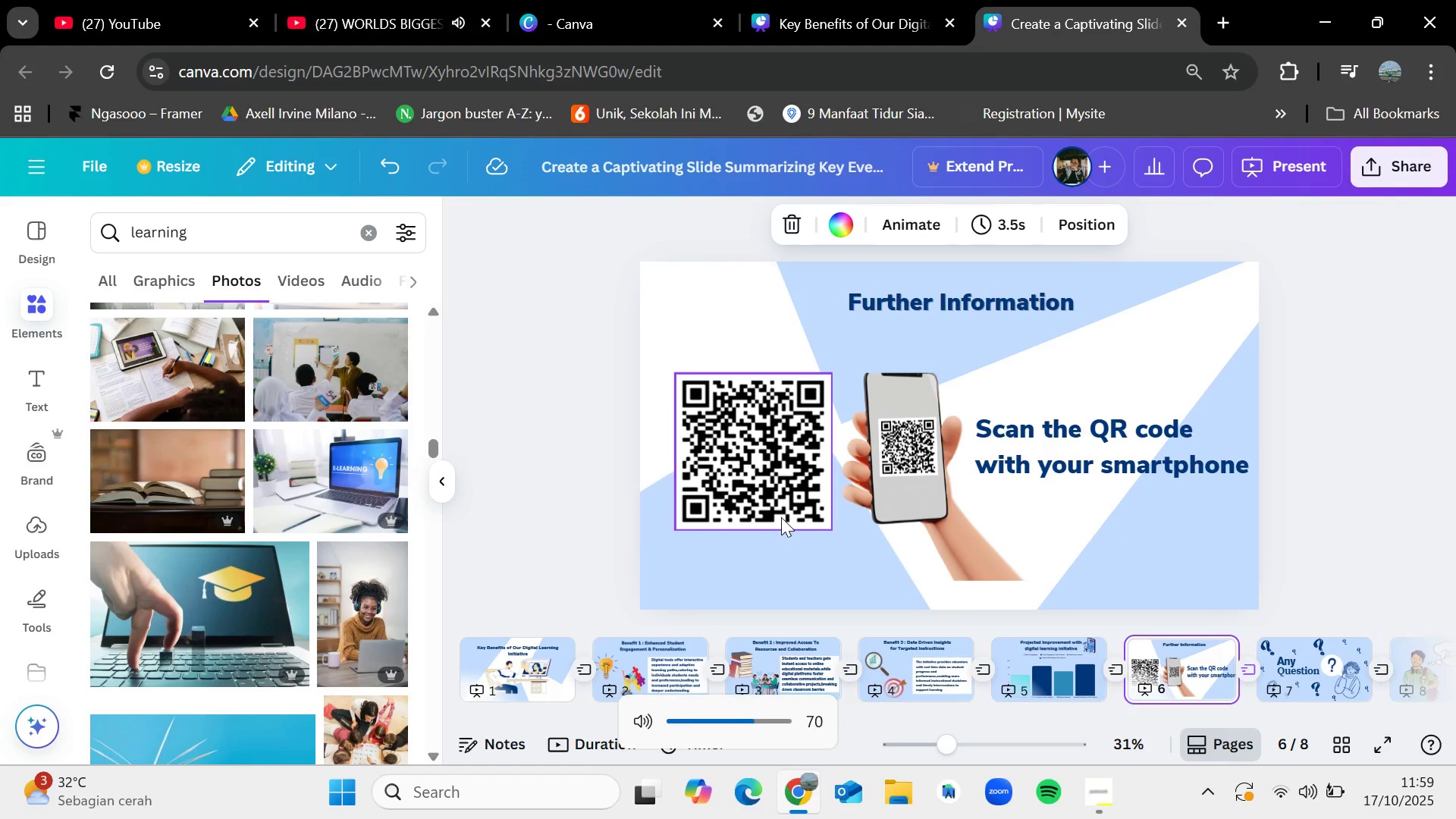 
key(VolumeDown)
 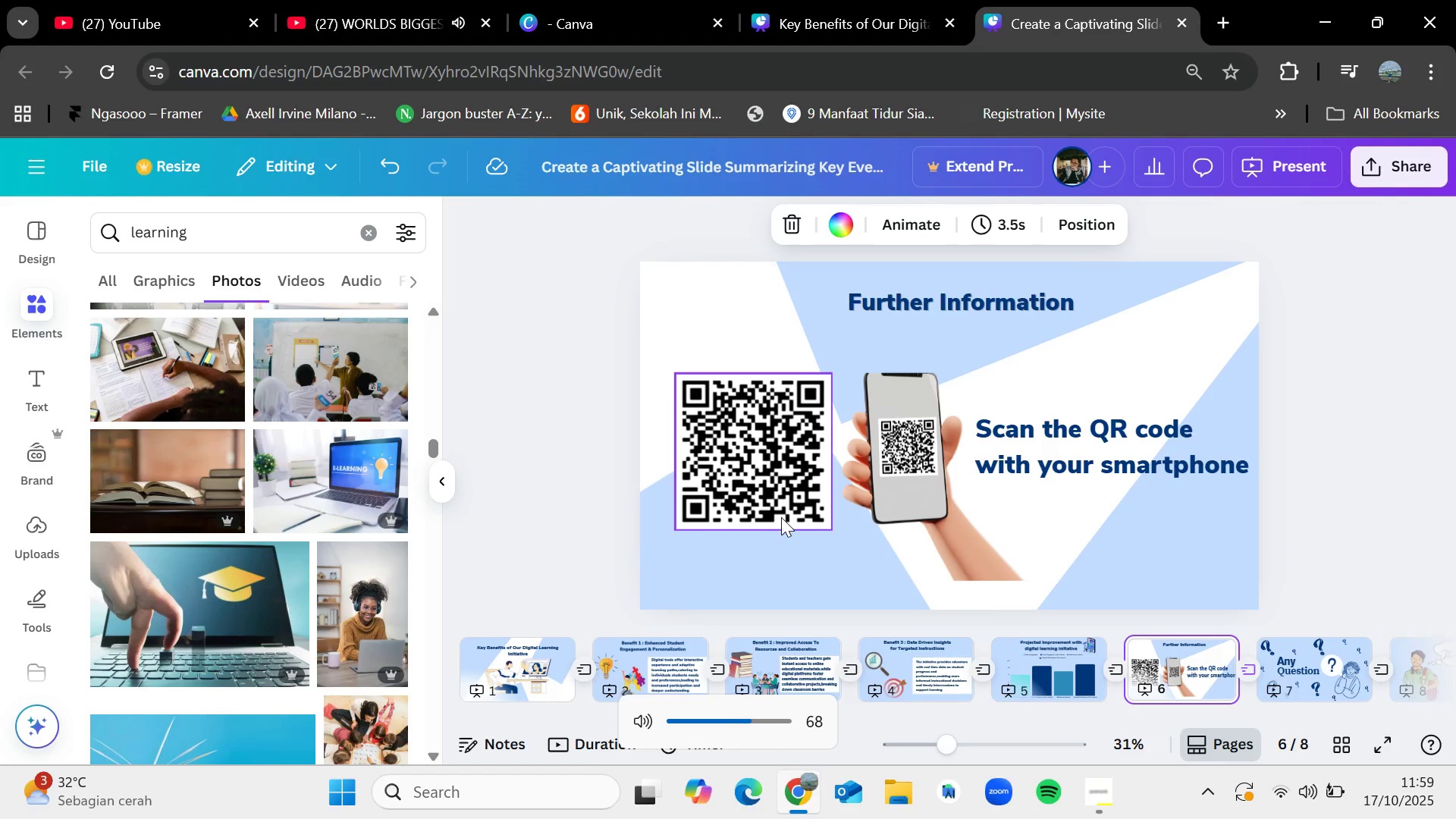 
key(VolumeDown)
 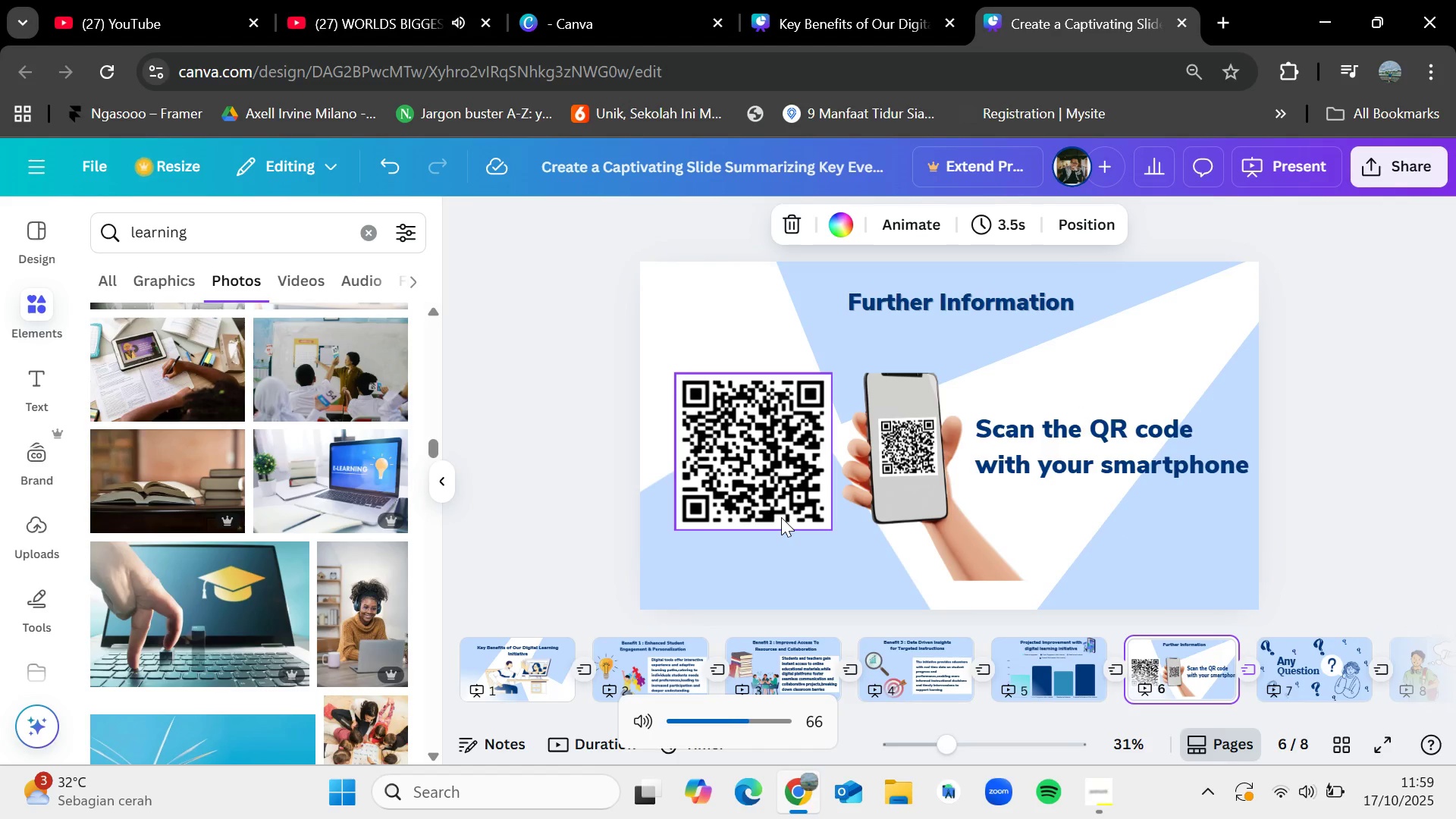 
key(VolumeDown)
 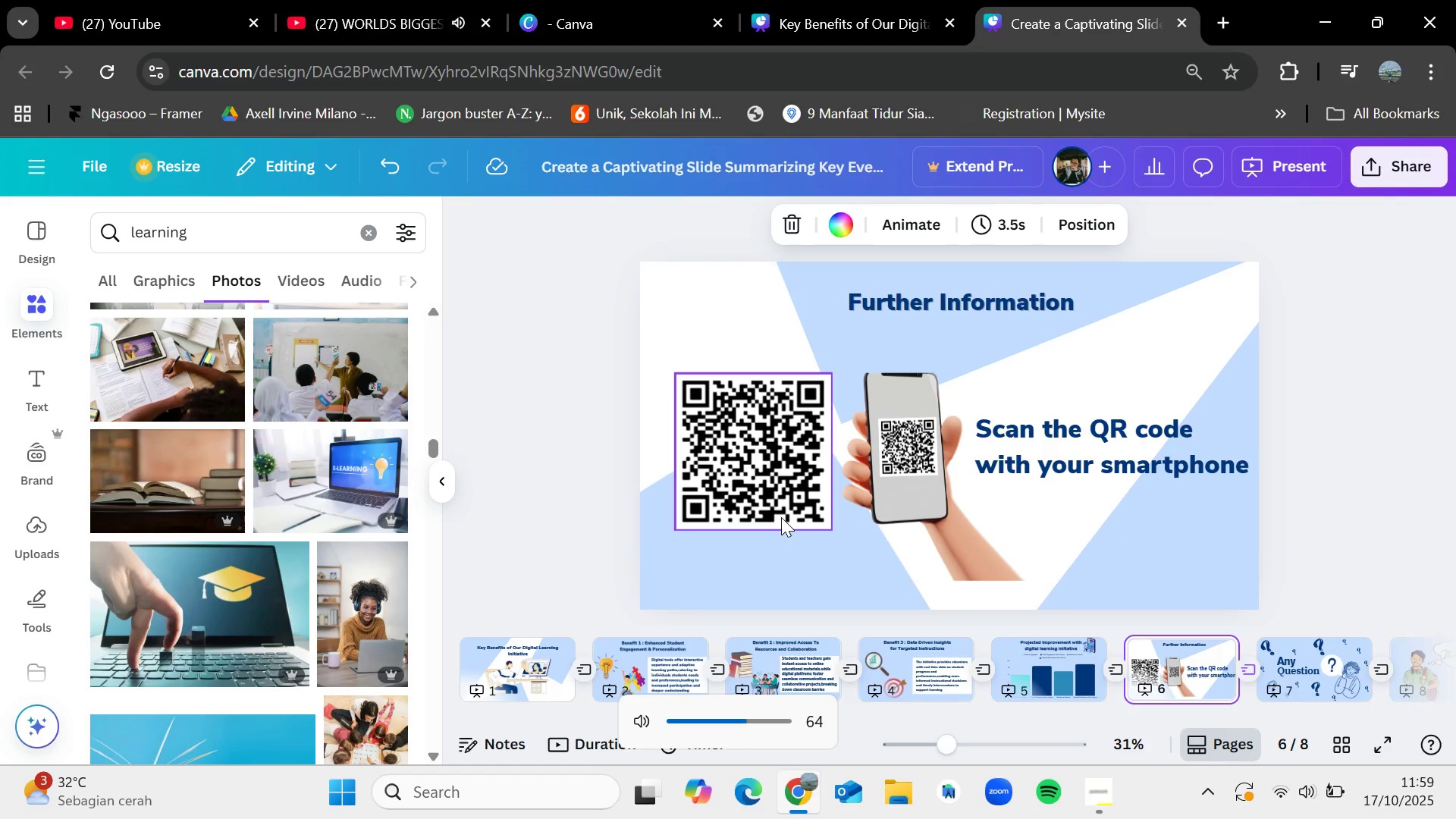 
key(VolumeDown)
 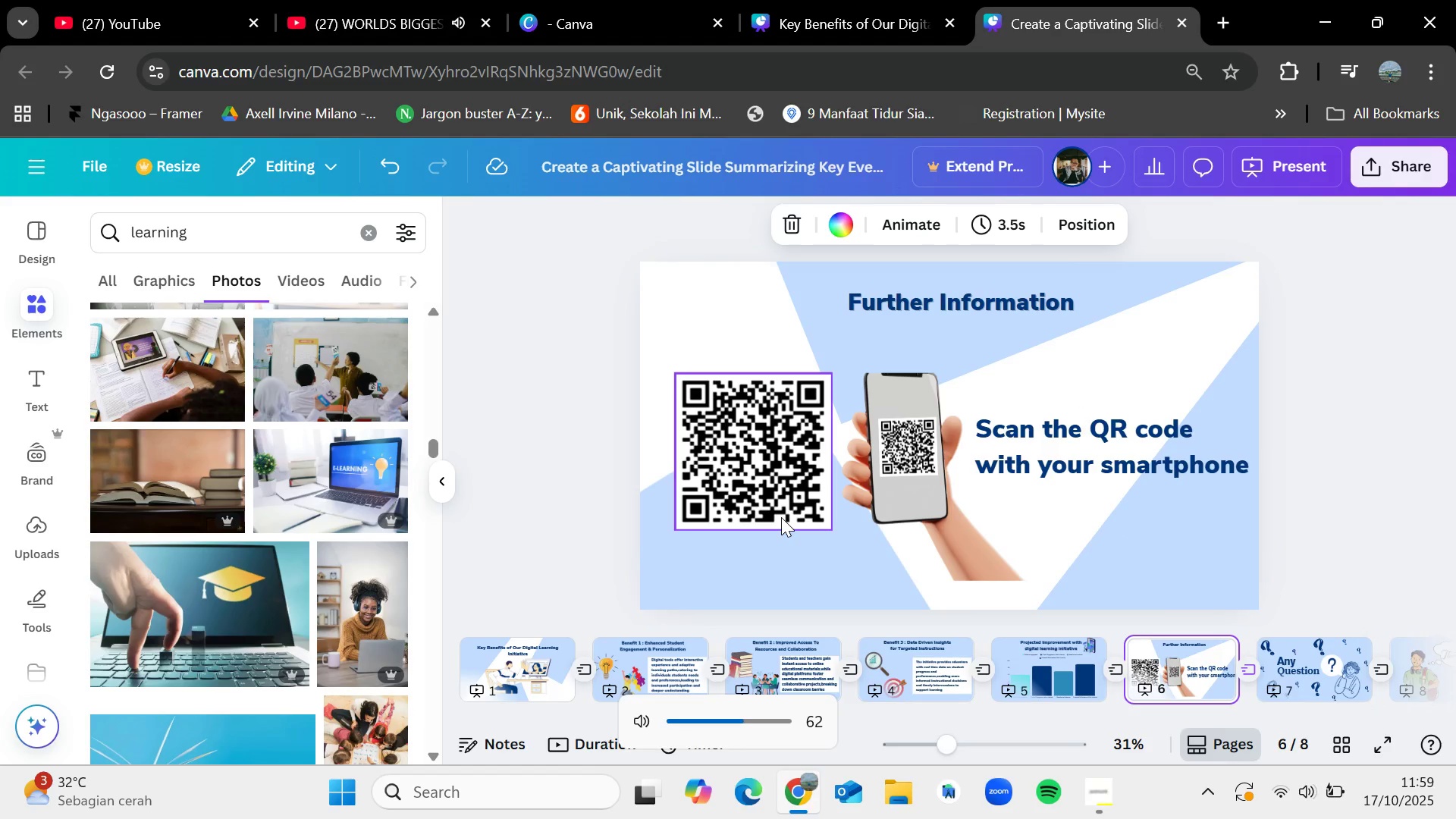 
key(ArrowRight)
 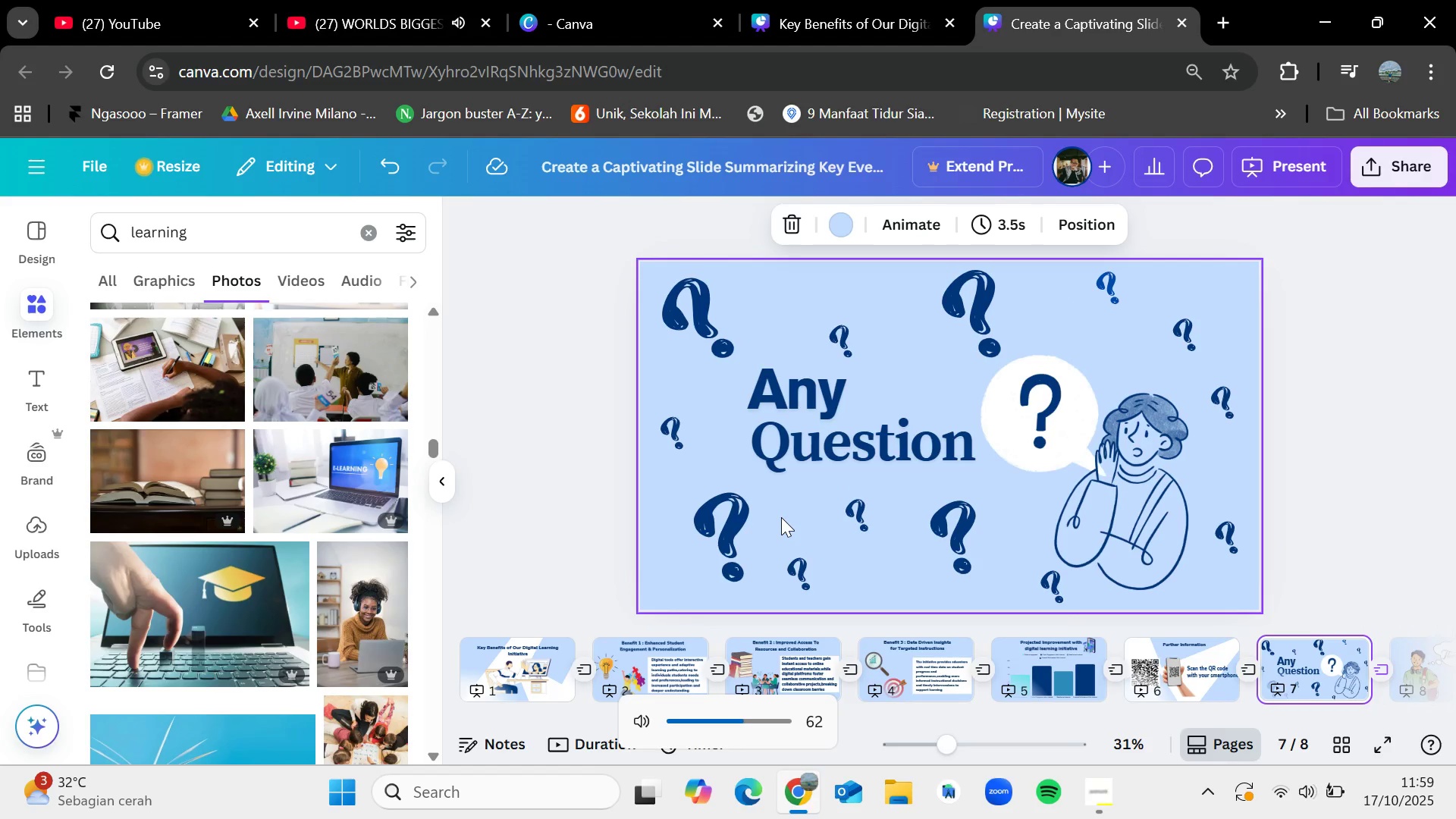 
key(ArrowLeft)
 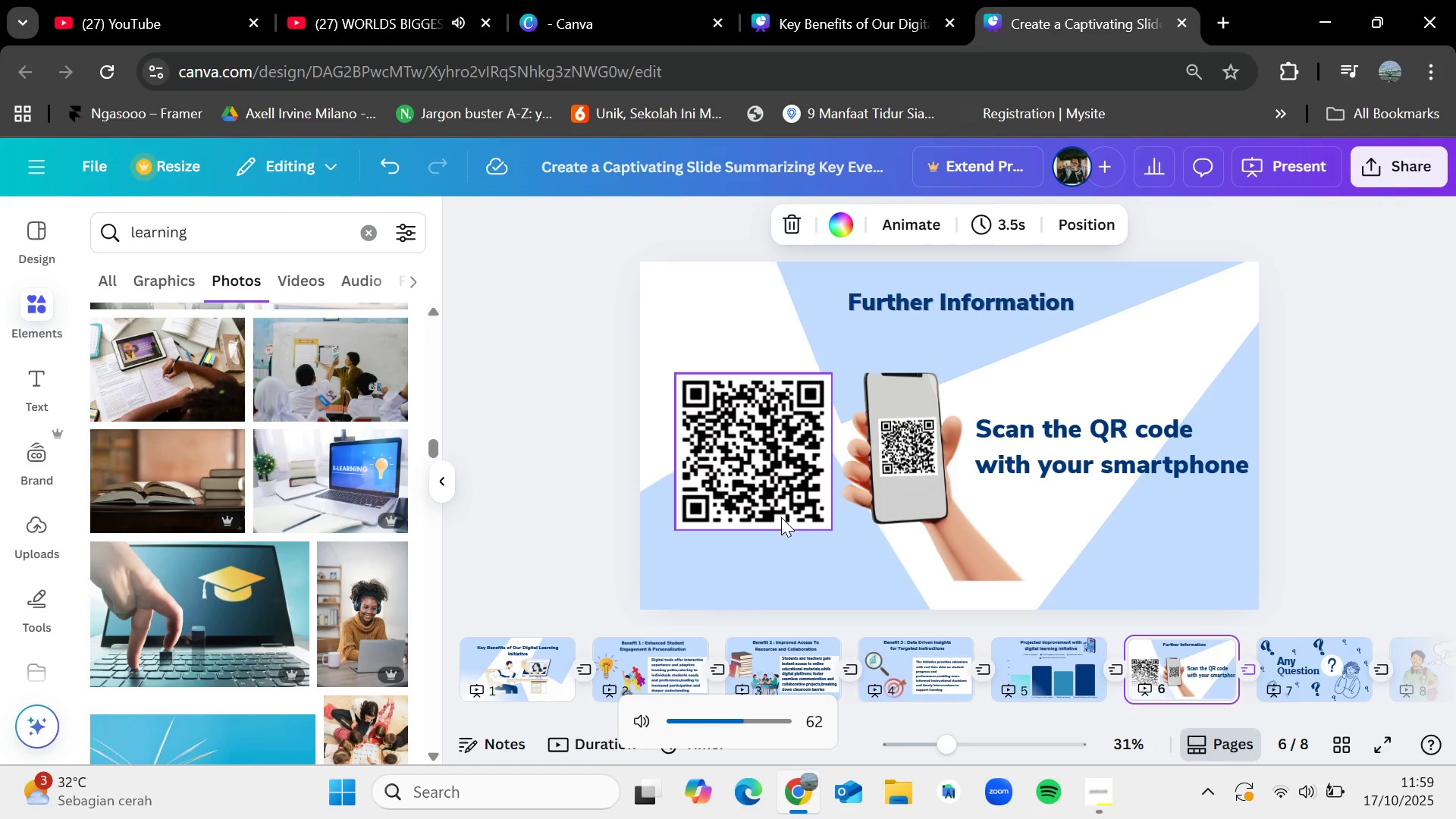 
key(ArrowLeft)
 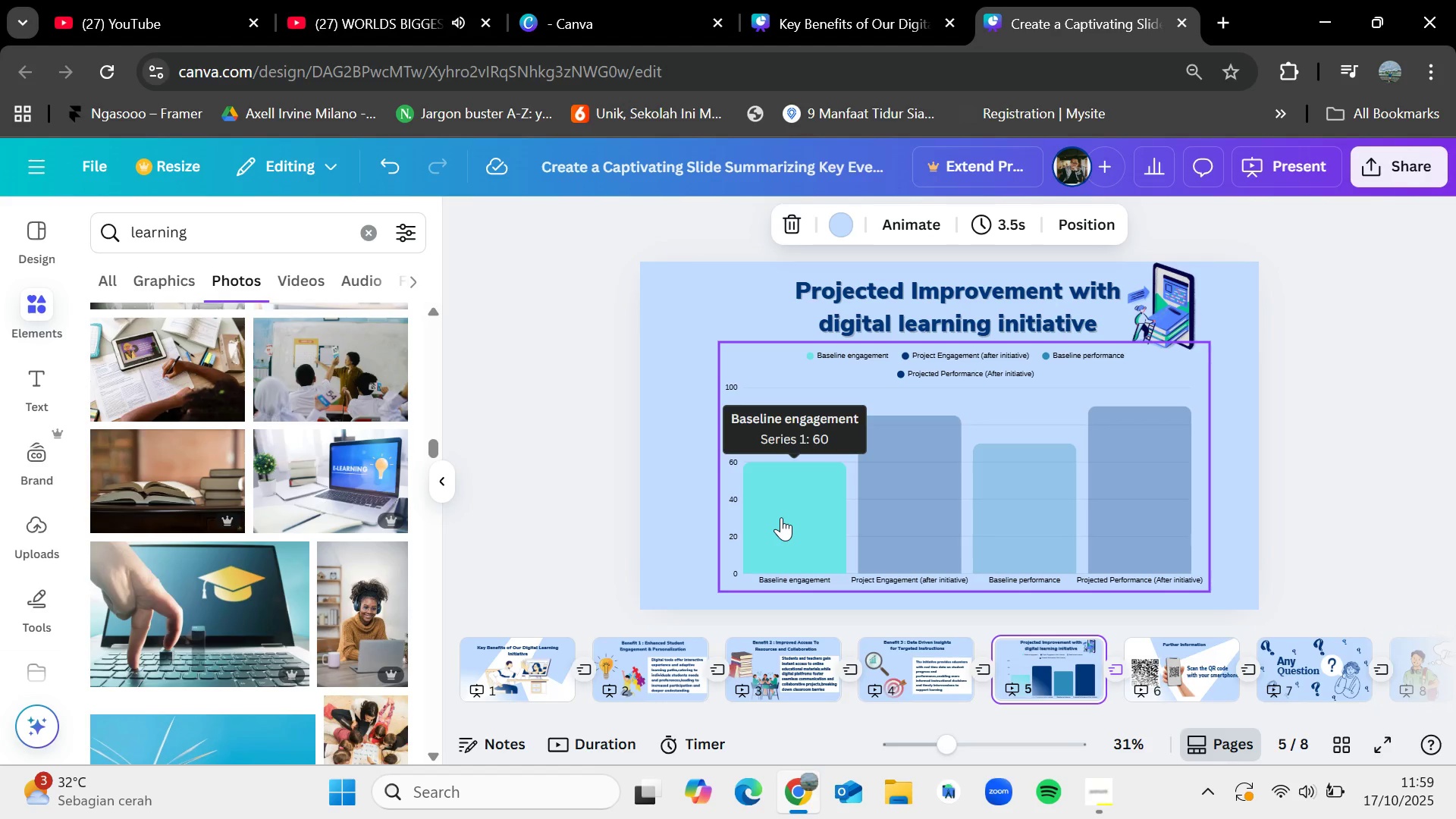 
wait(6.28)
 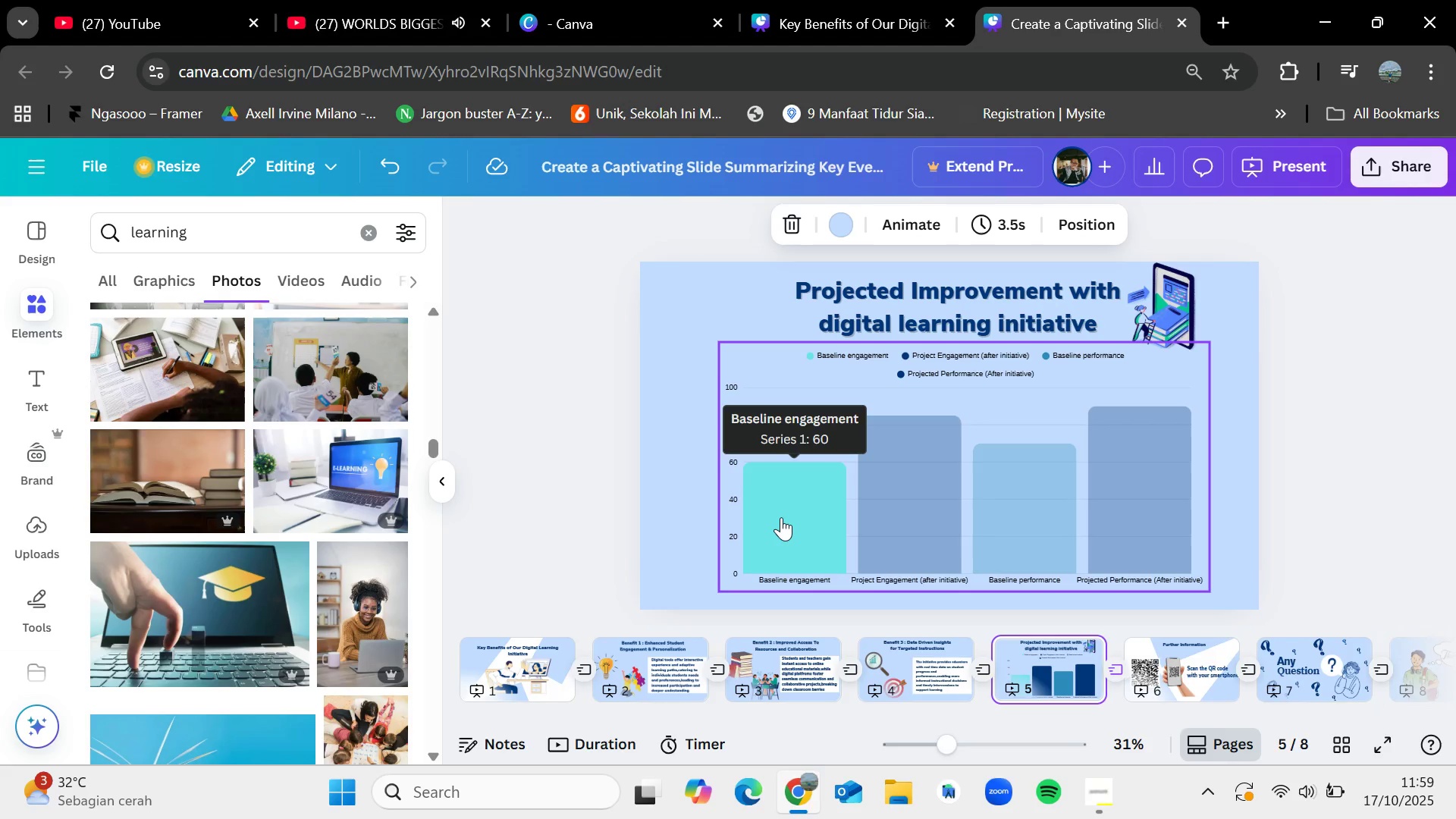 
key(ArrowLeft)
 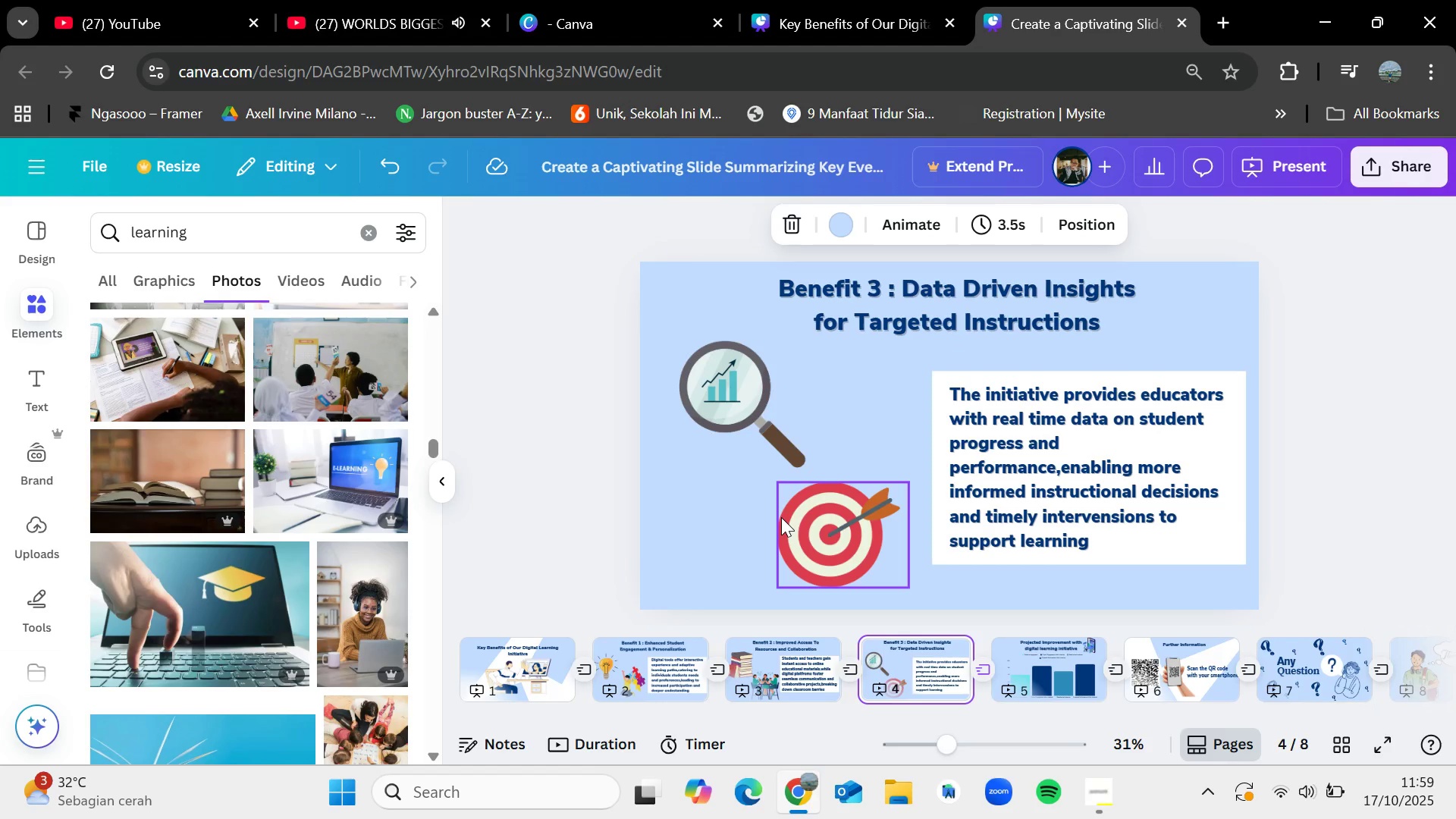 
wait(9.97)
 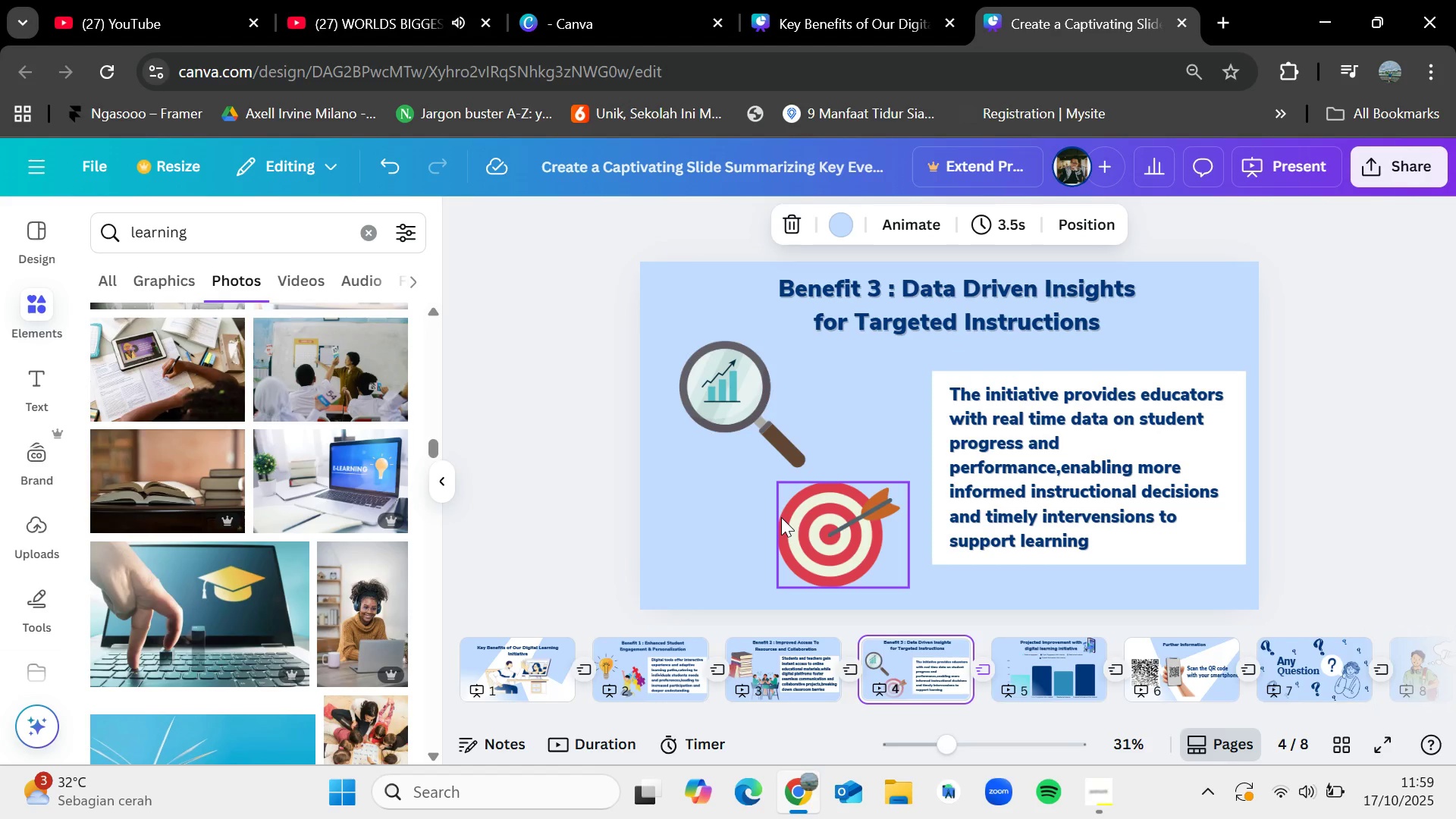 
key(ArrowLeft)
 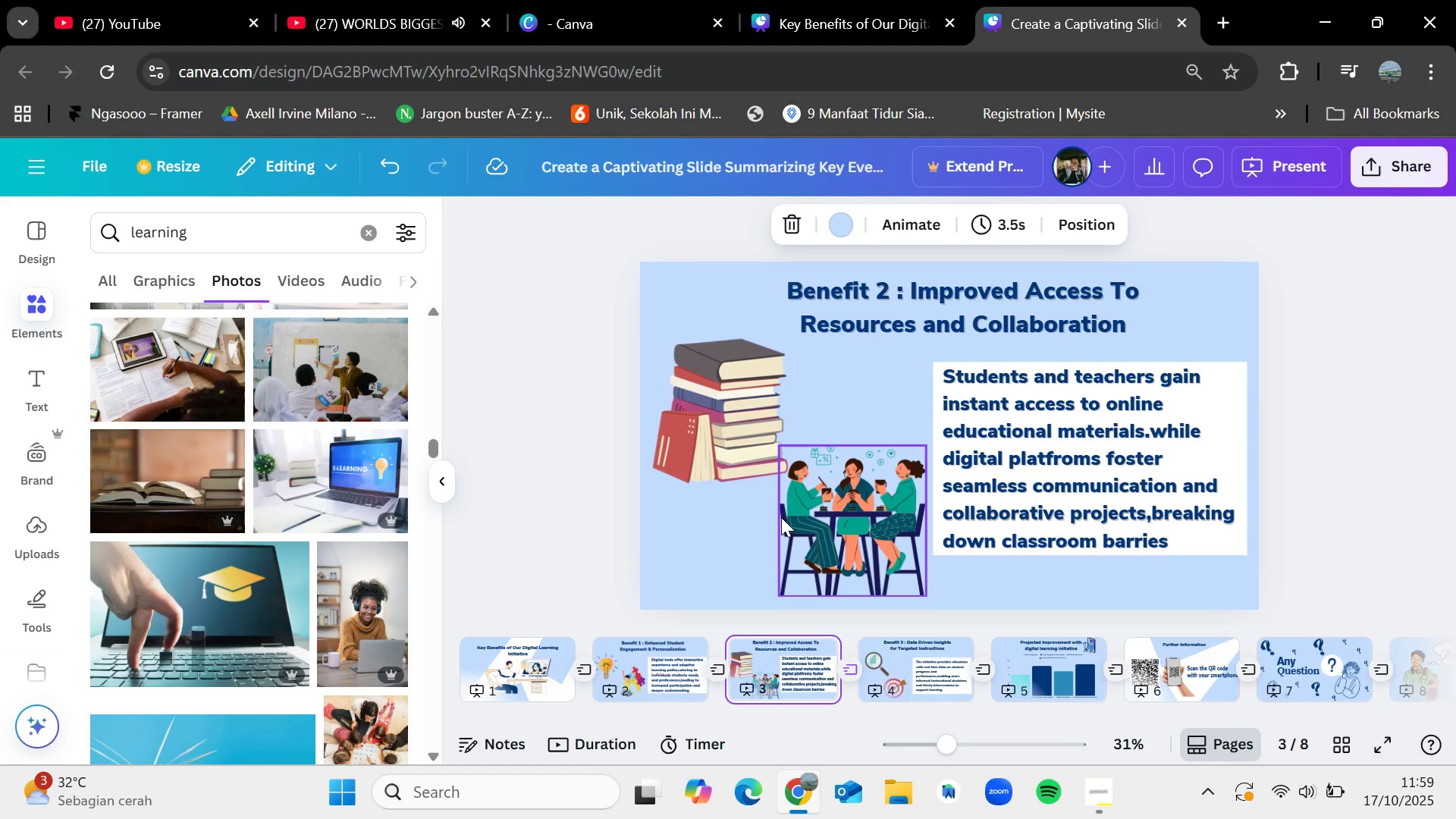 
key(ArrowRight)
 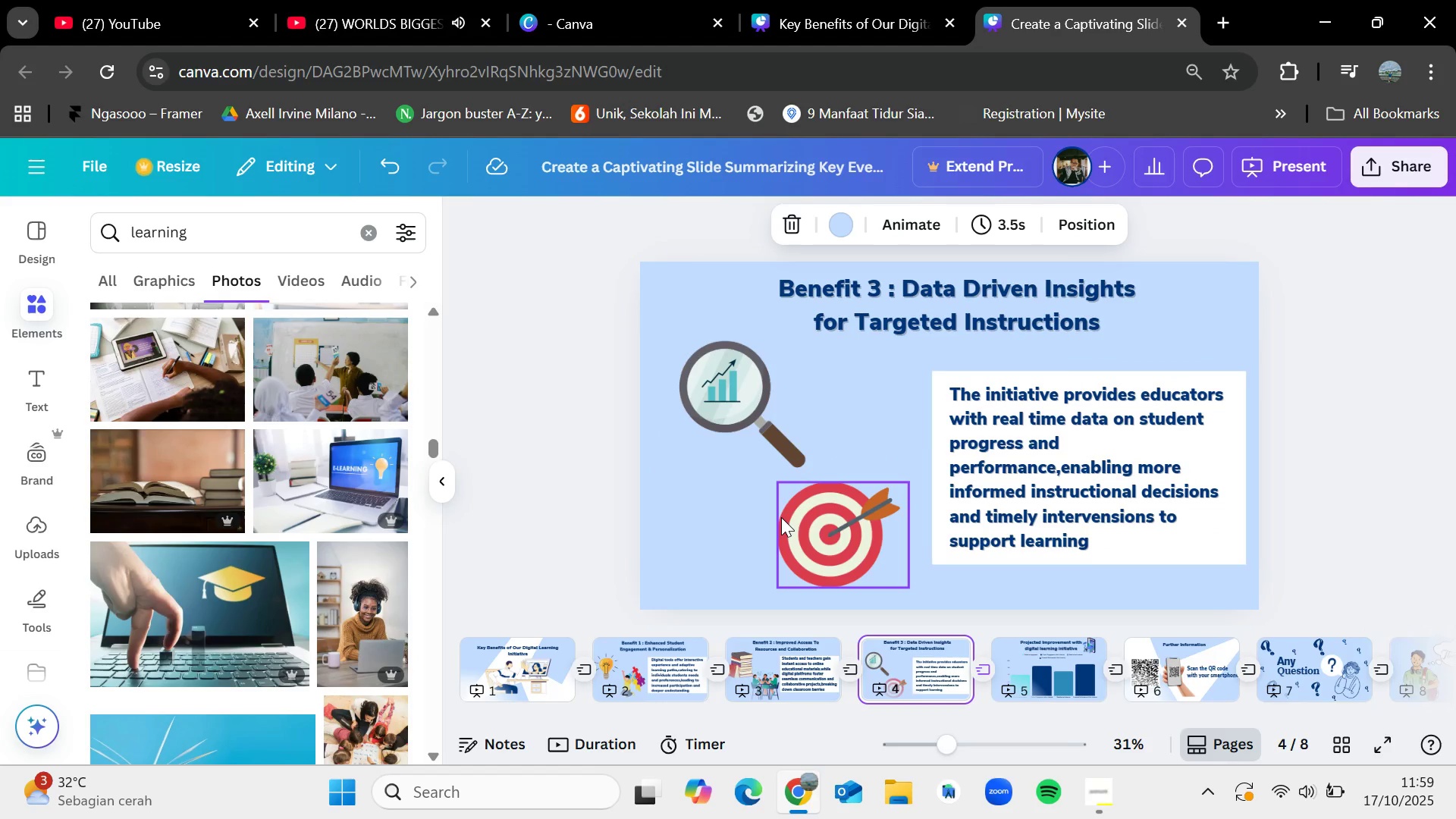 
key(ArrowRight)
 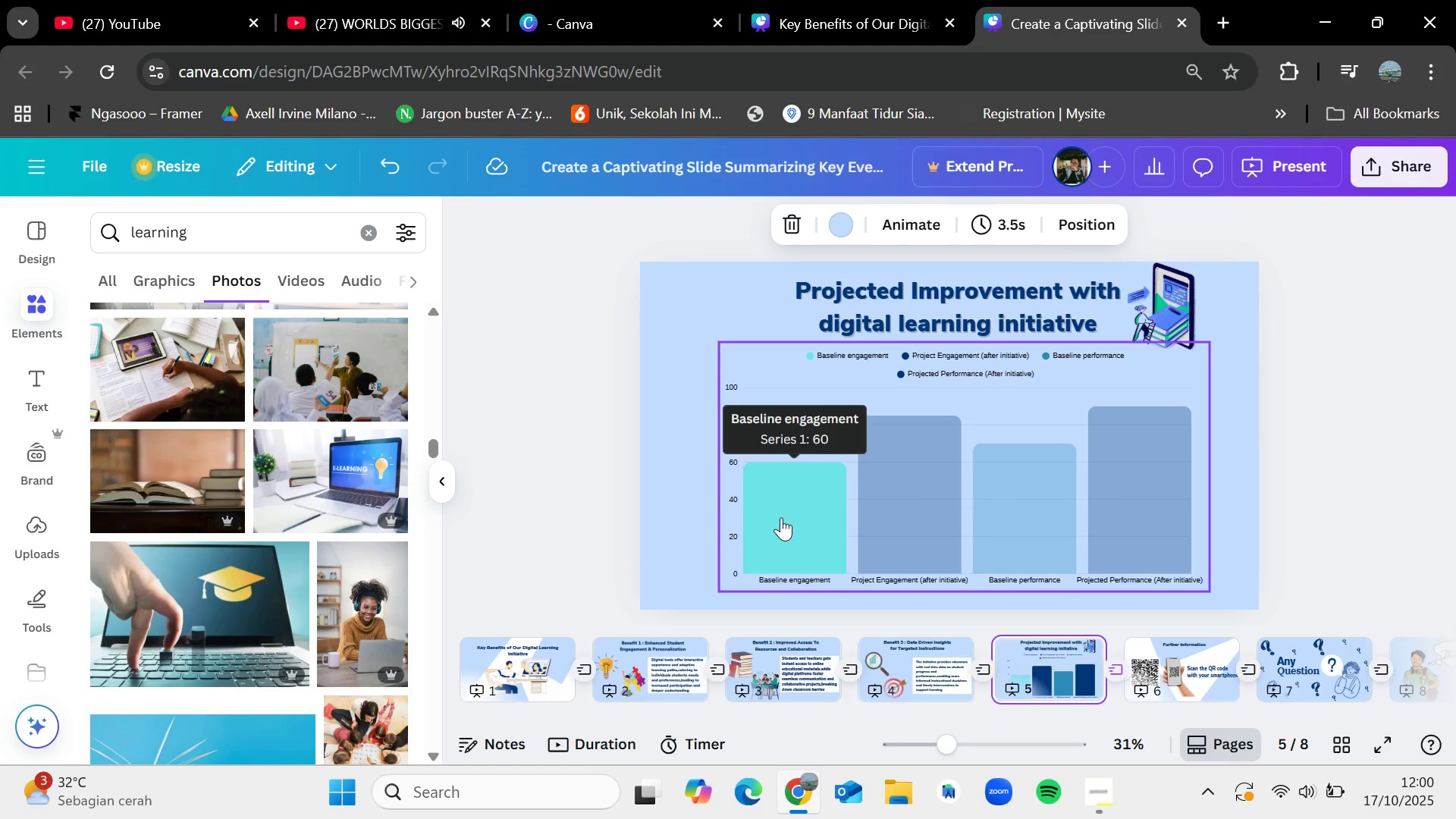 
key(ArrowRight)
 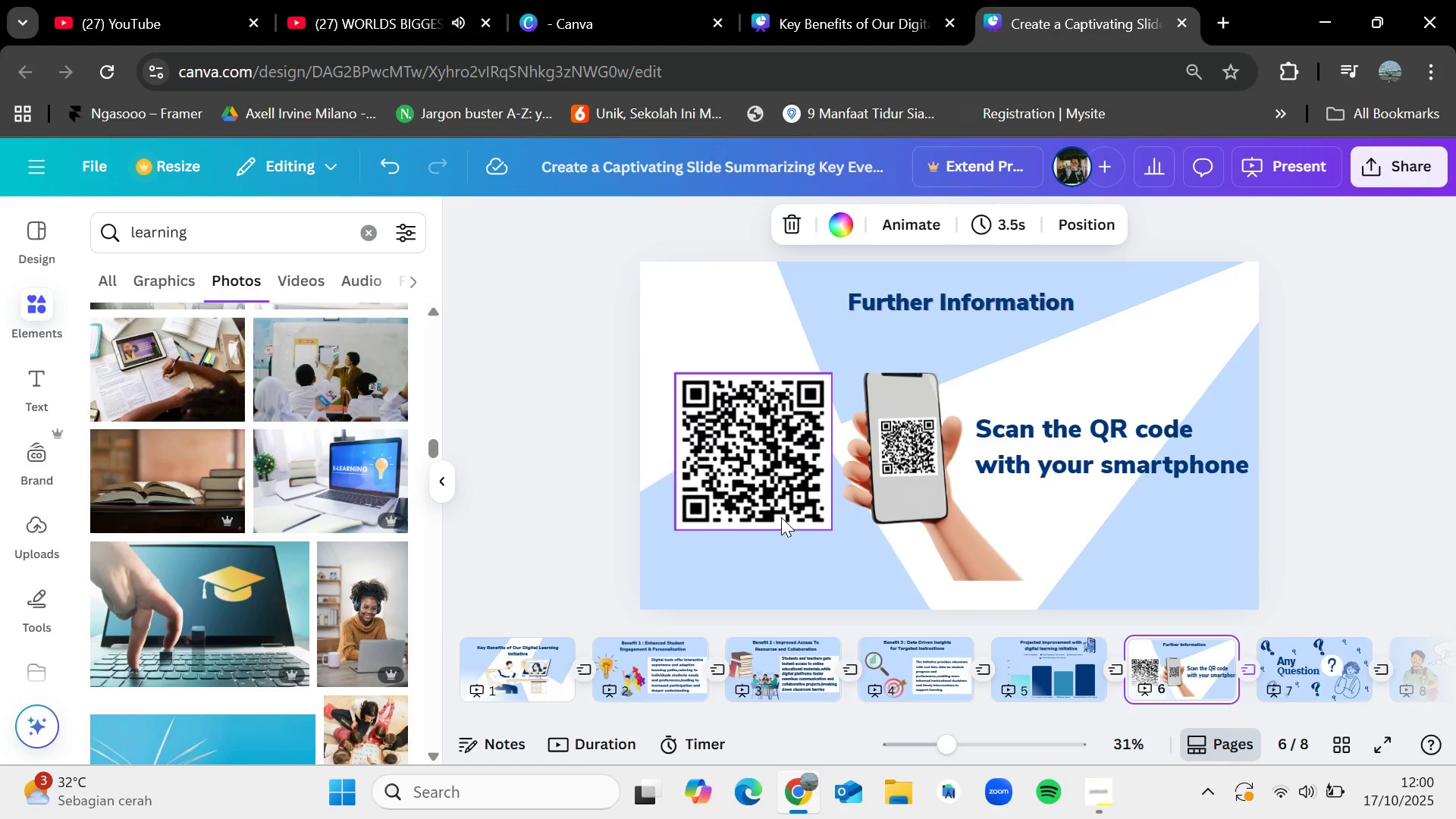 
wait(7.57)
 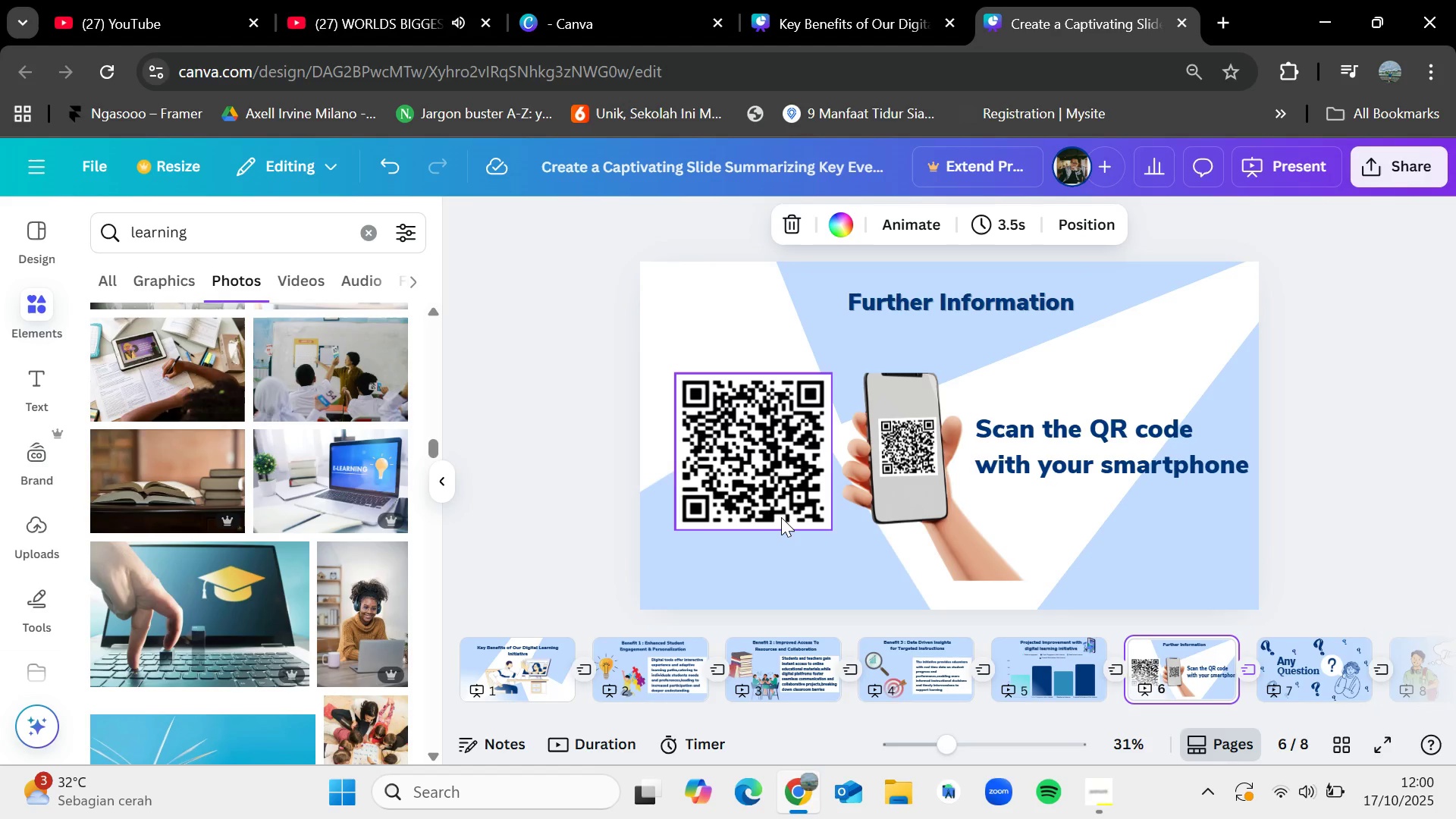 
key(ArrowLeft)
 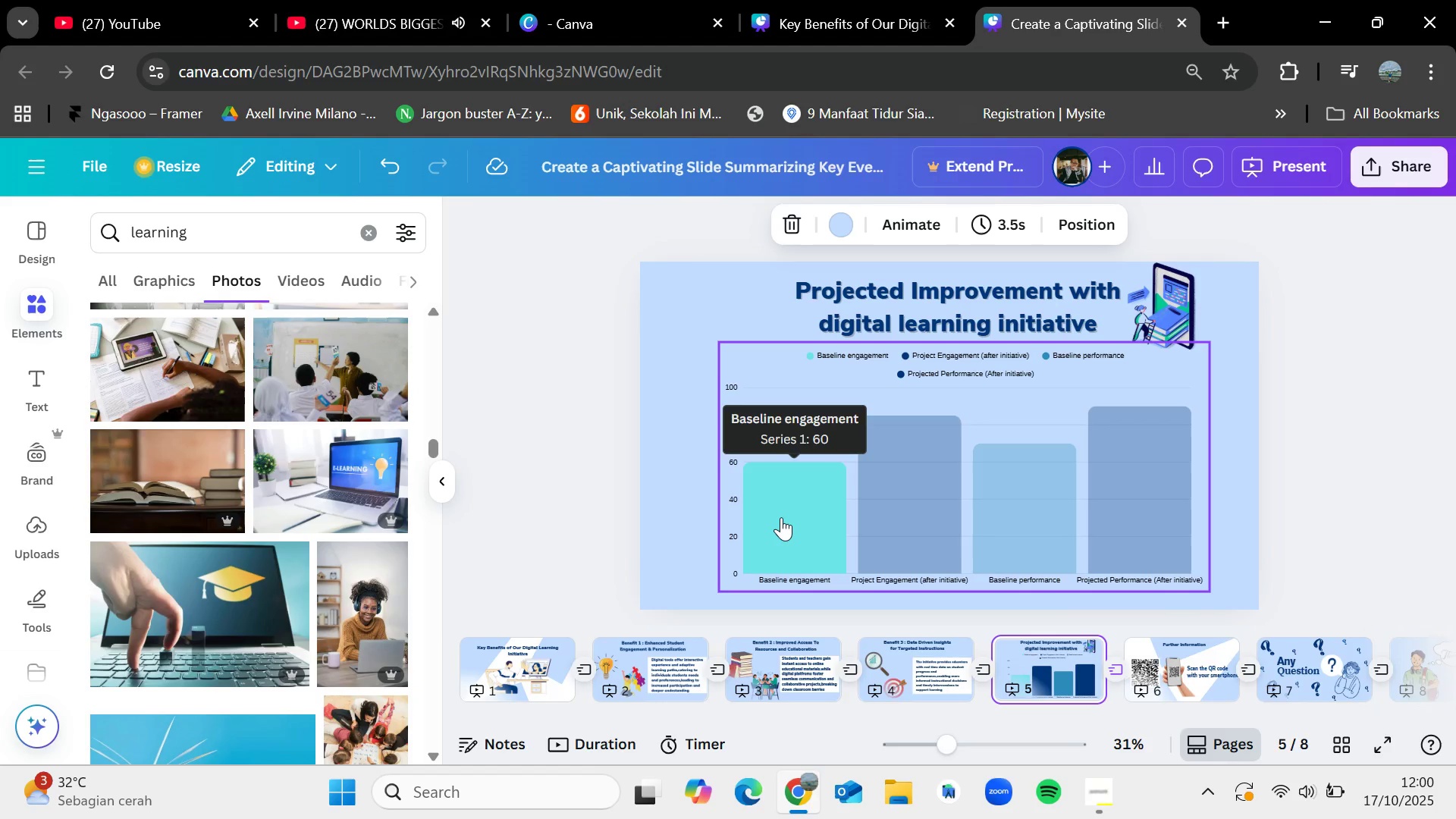 
wait(7.2)
 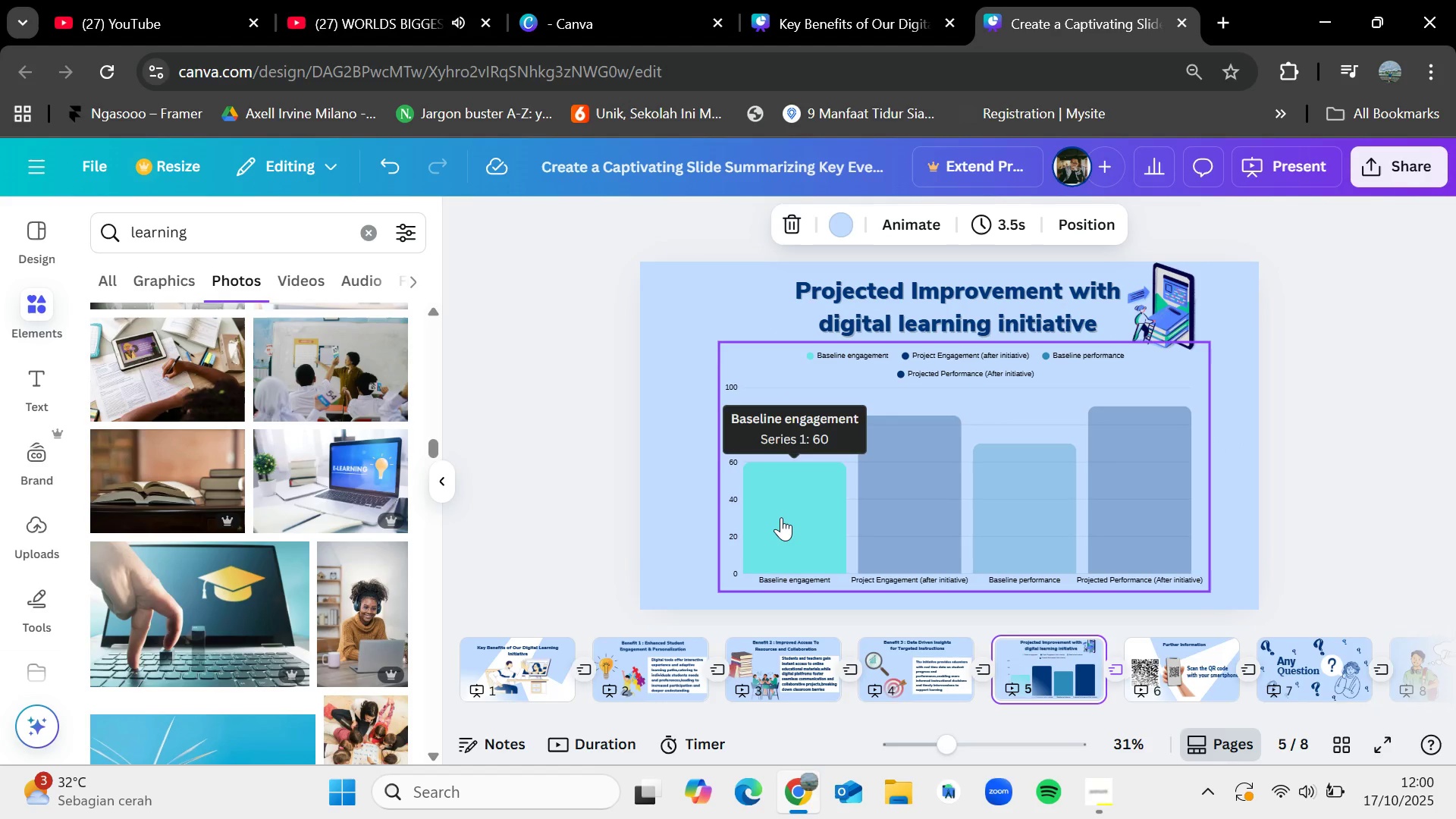 
key(ArrowLeft)
 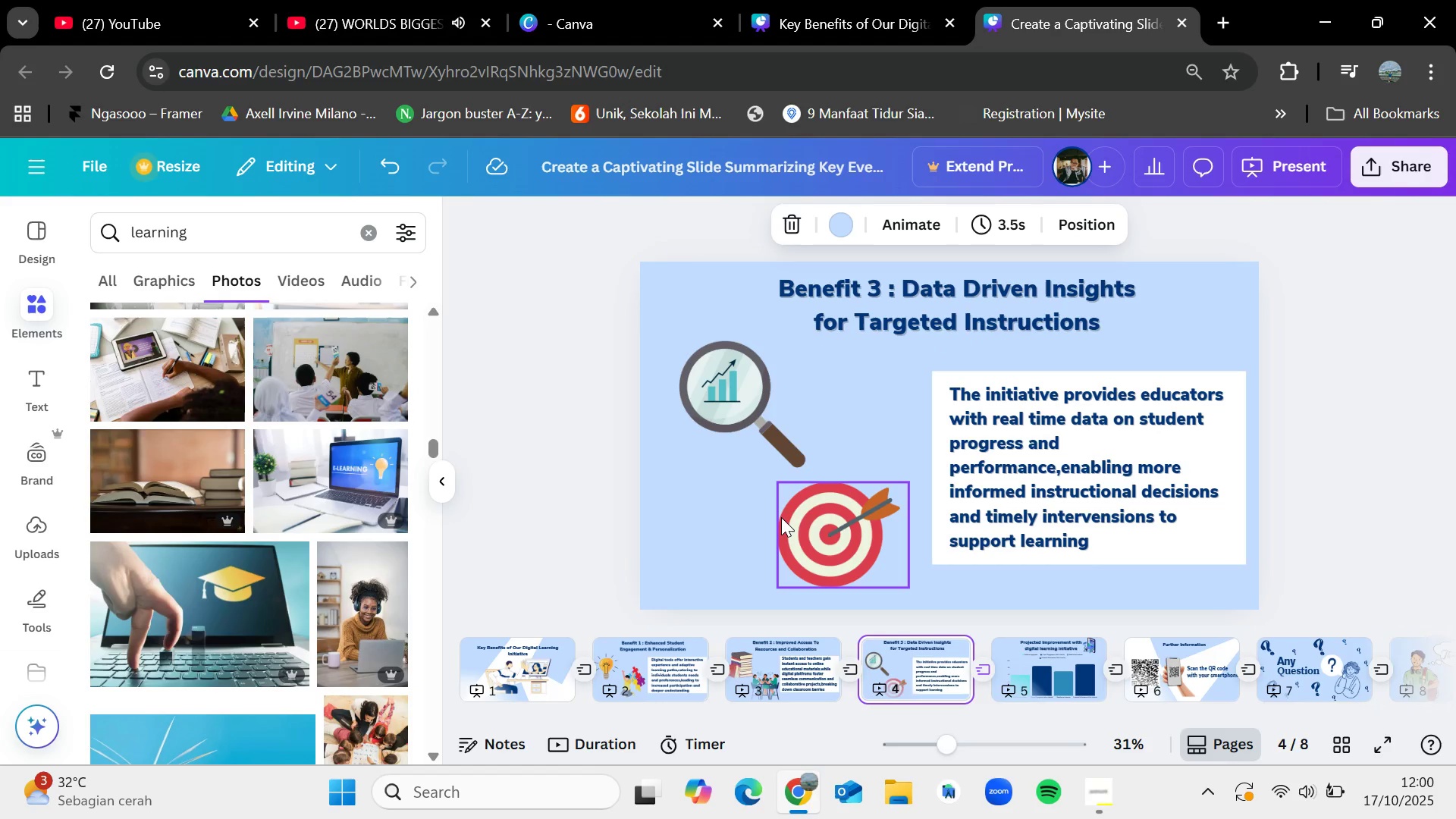 
key(ArrowRight)
 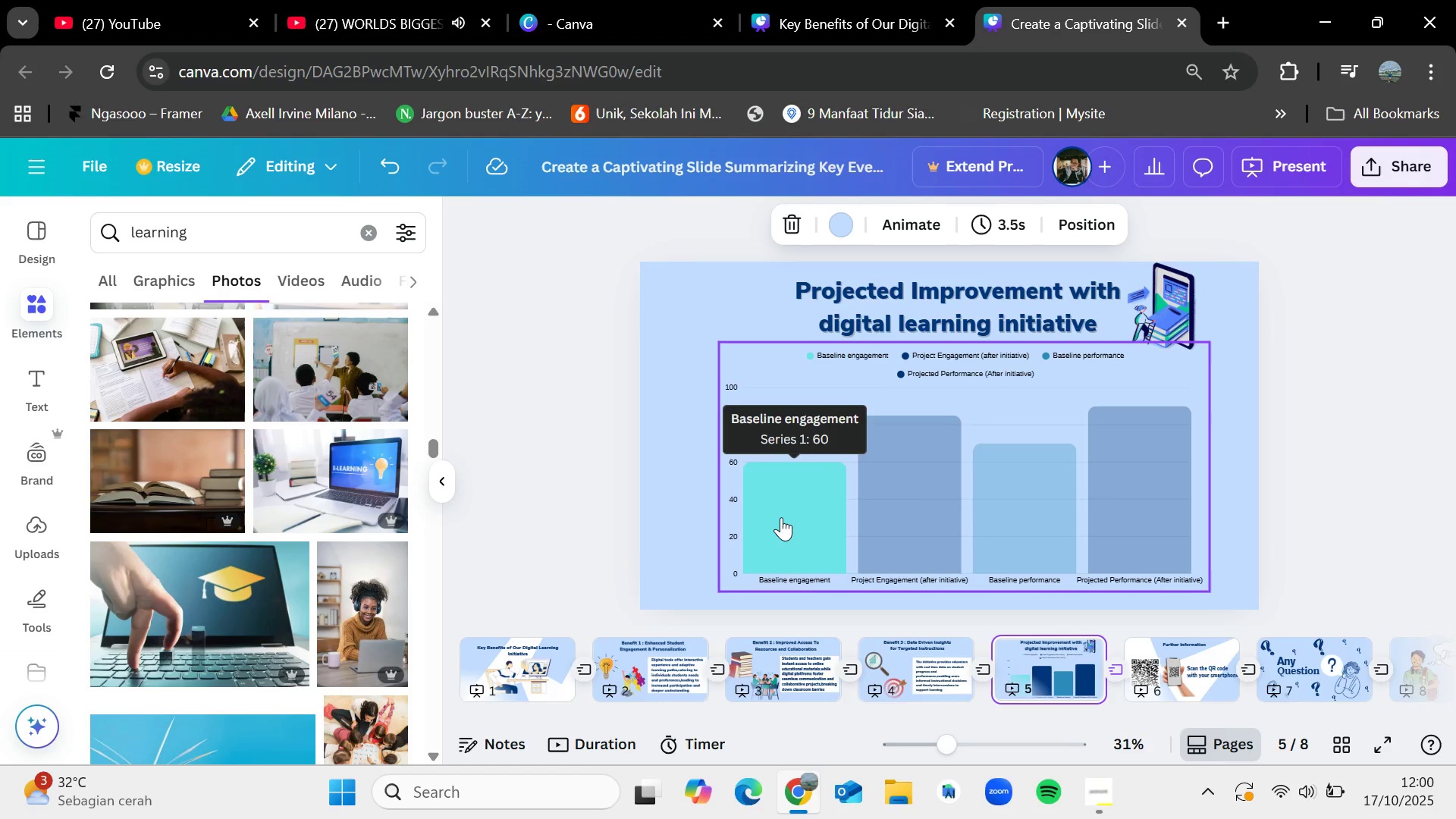 
key(ArrowRight)
 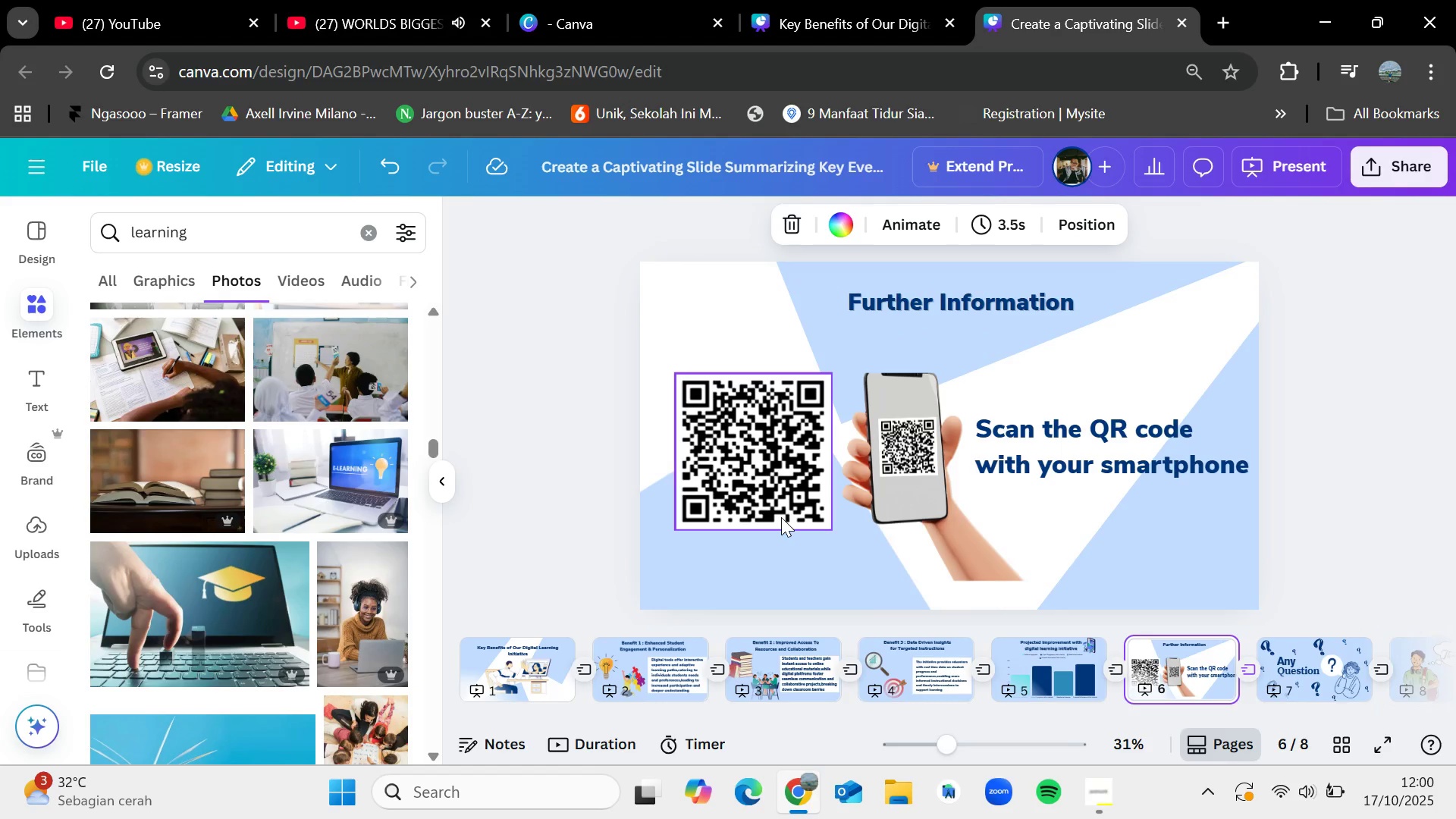 
wait(5.94)
 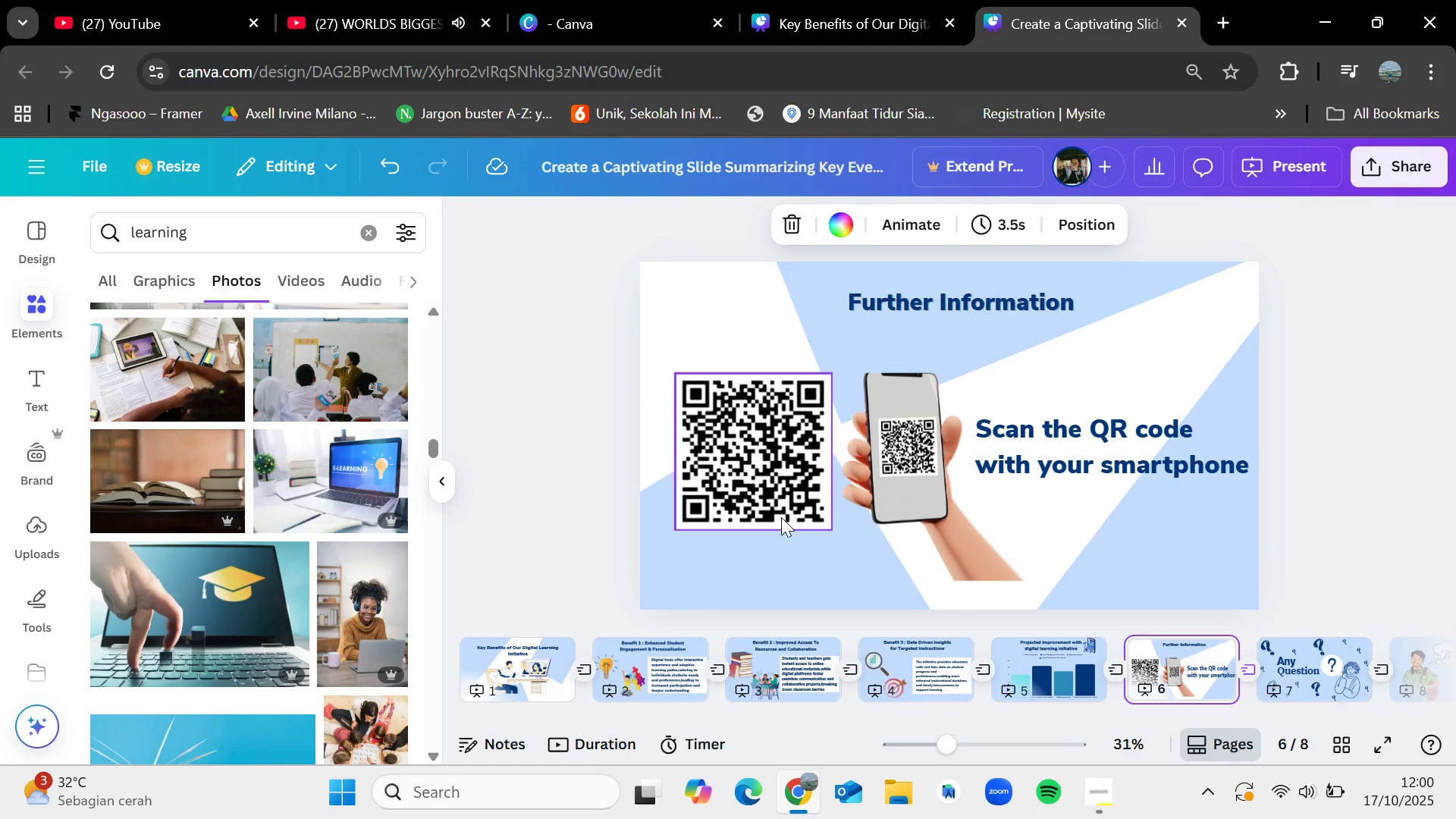 
key(ArrowRight)
 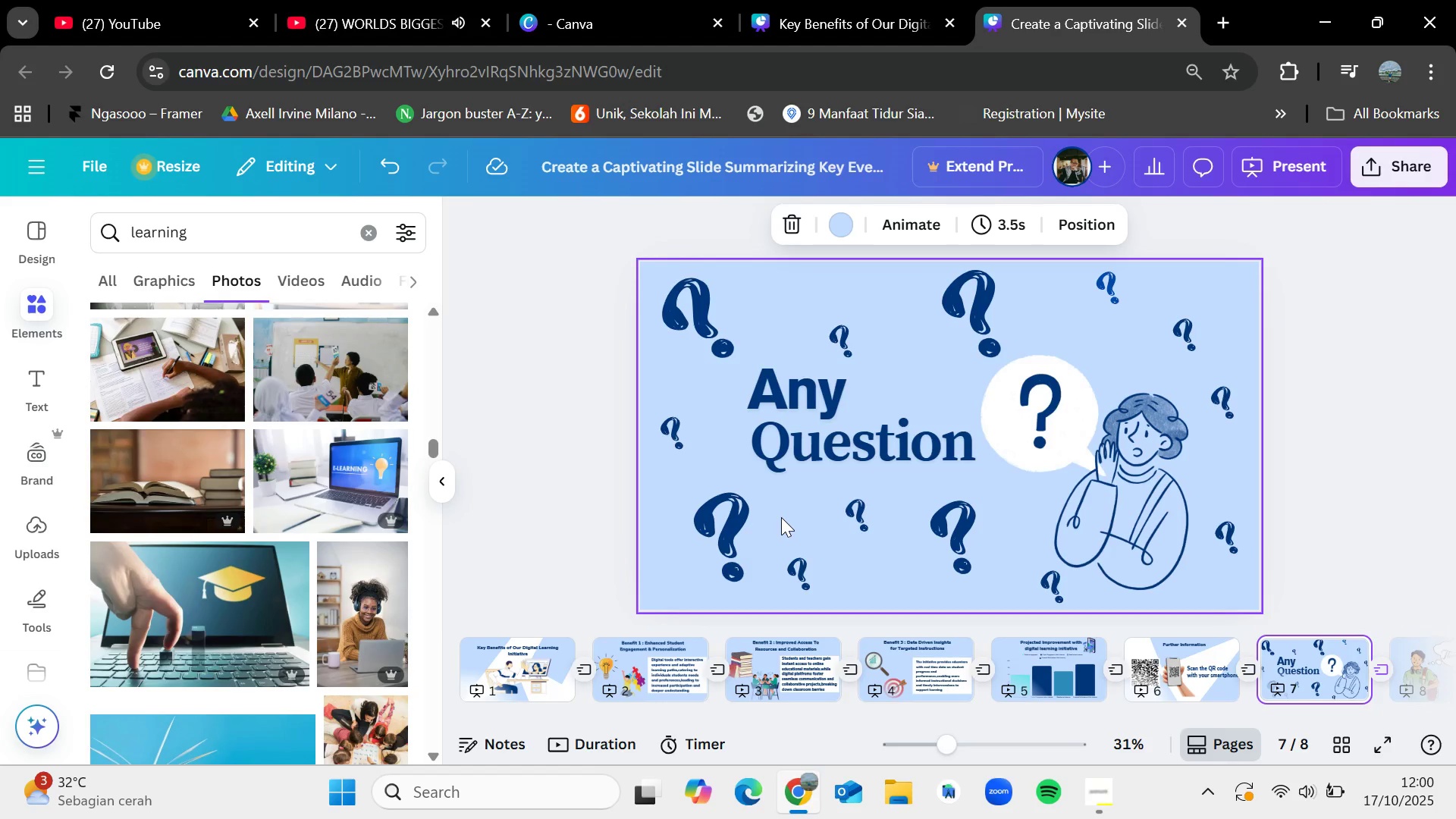 
key(ArrowLeft)
 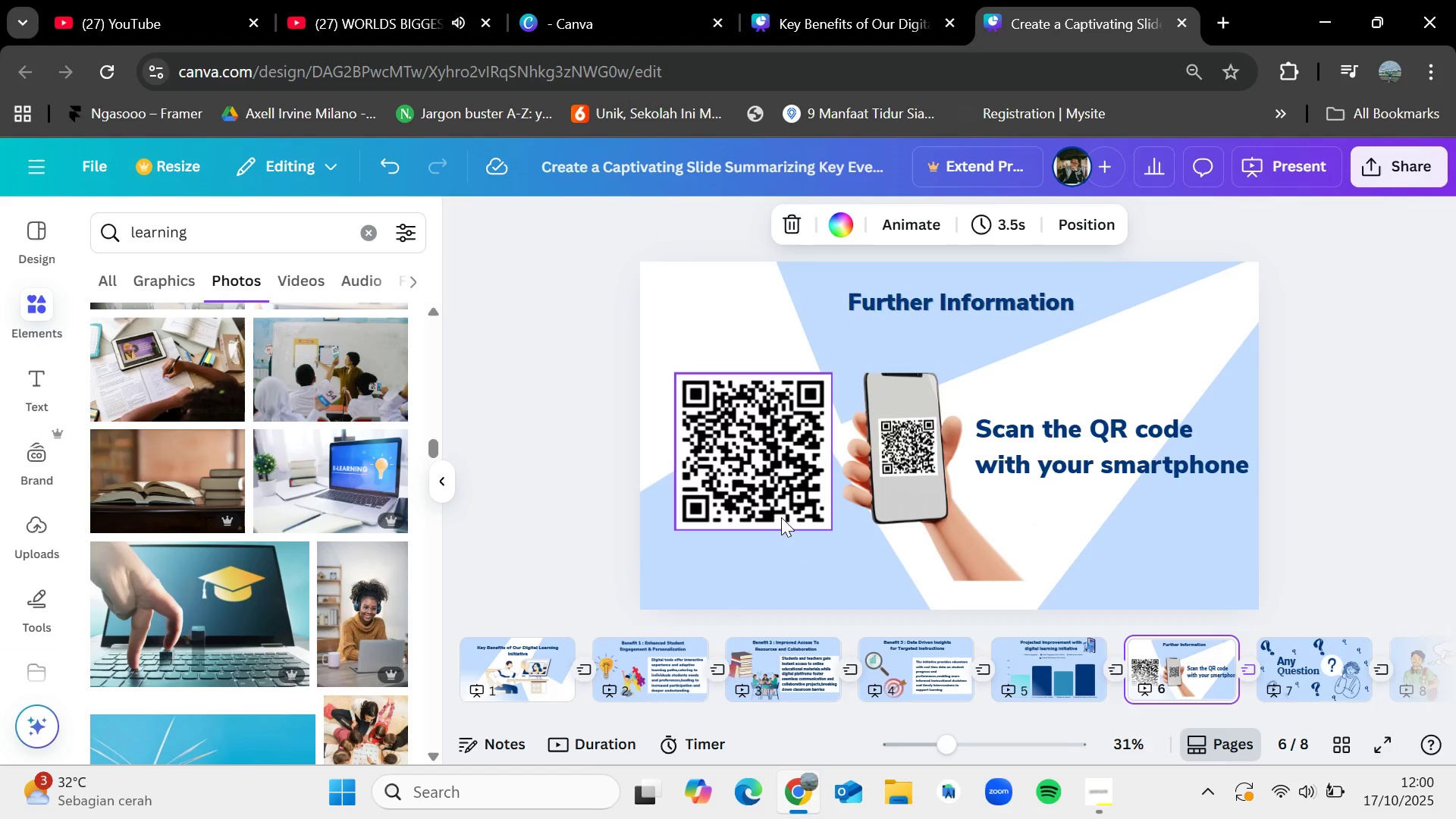 
key(ArrowLeft)
 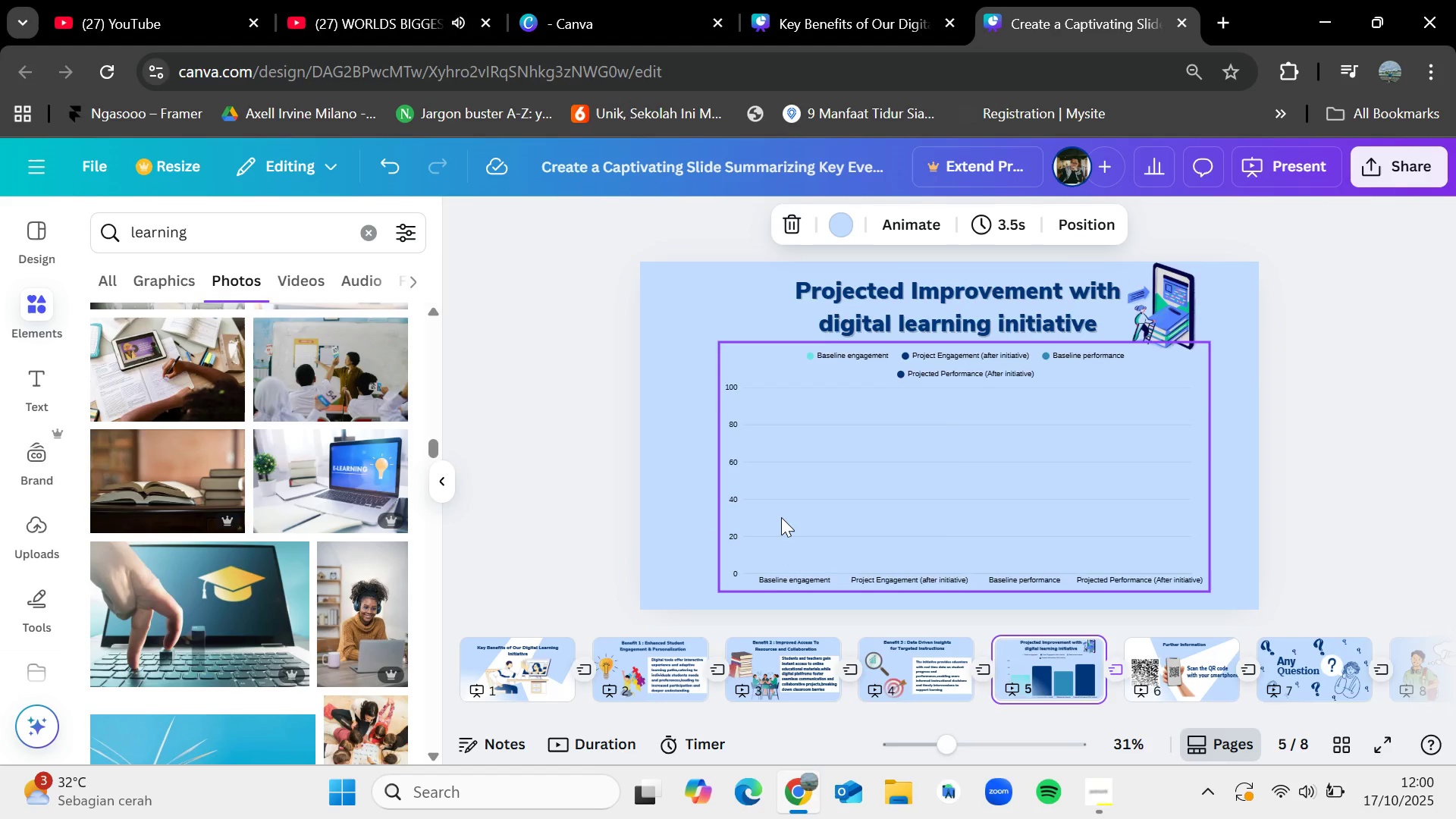 
key(ArrowLeft)
 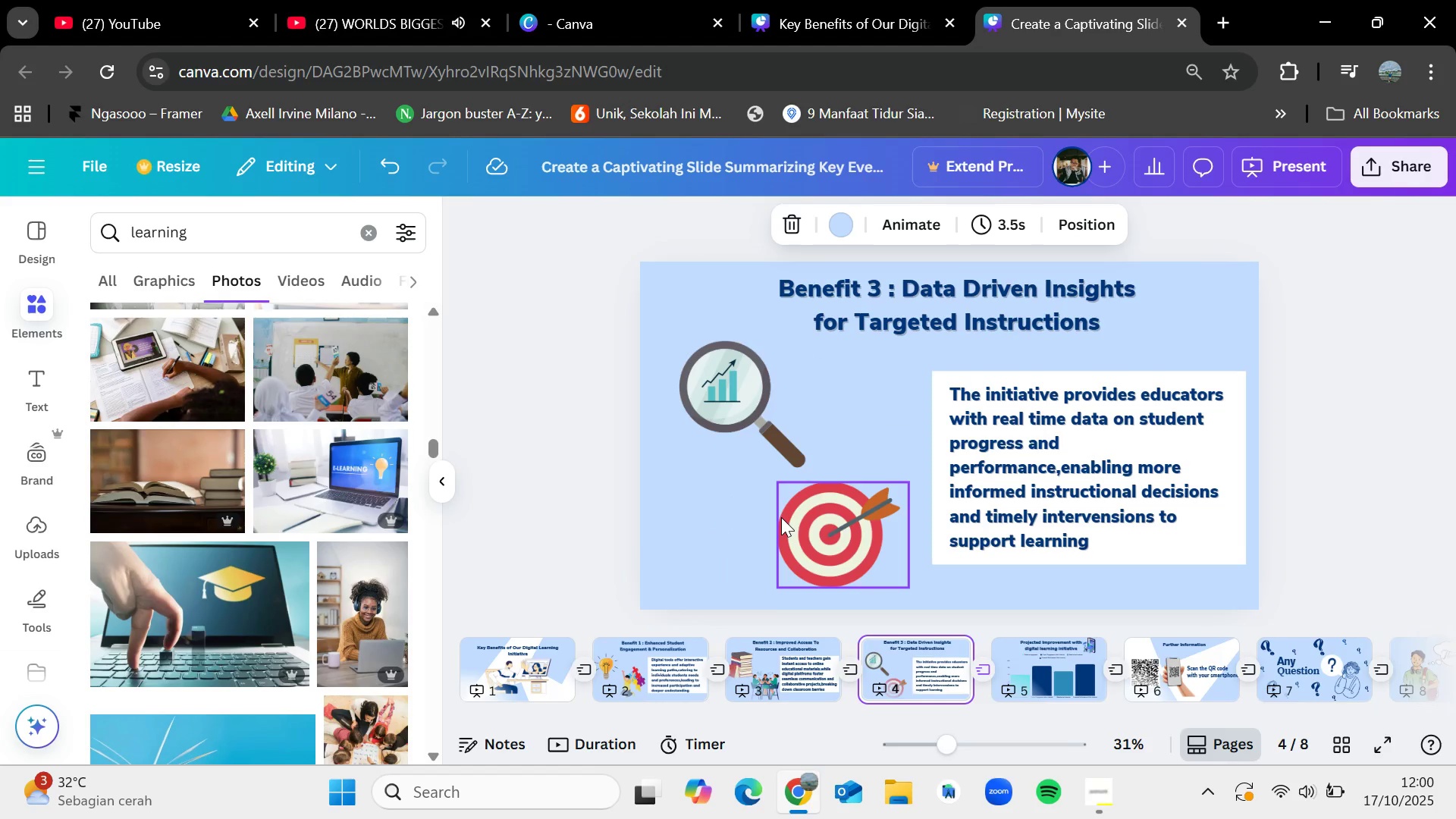 
key(ArrowLeft)
 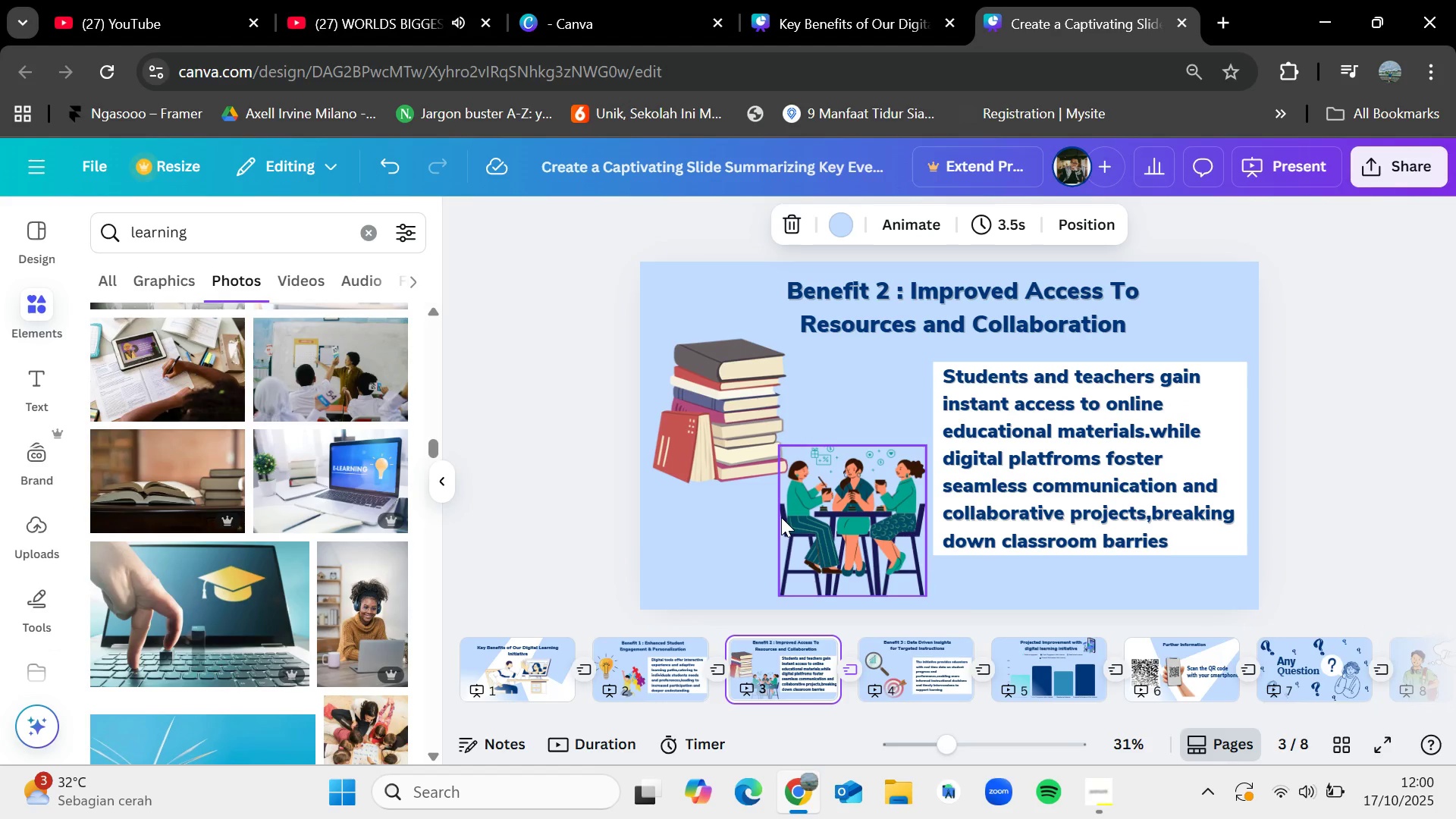 
wait(6.83)
 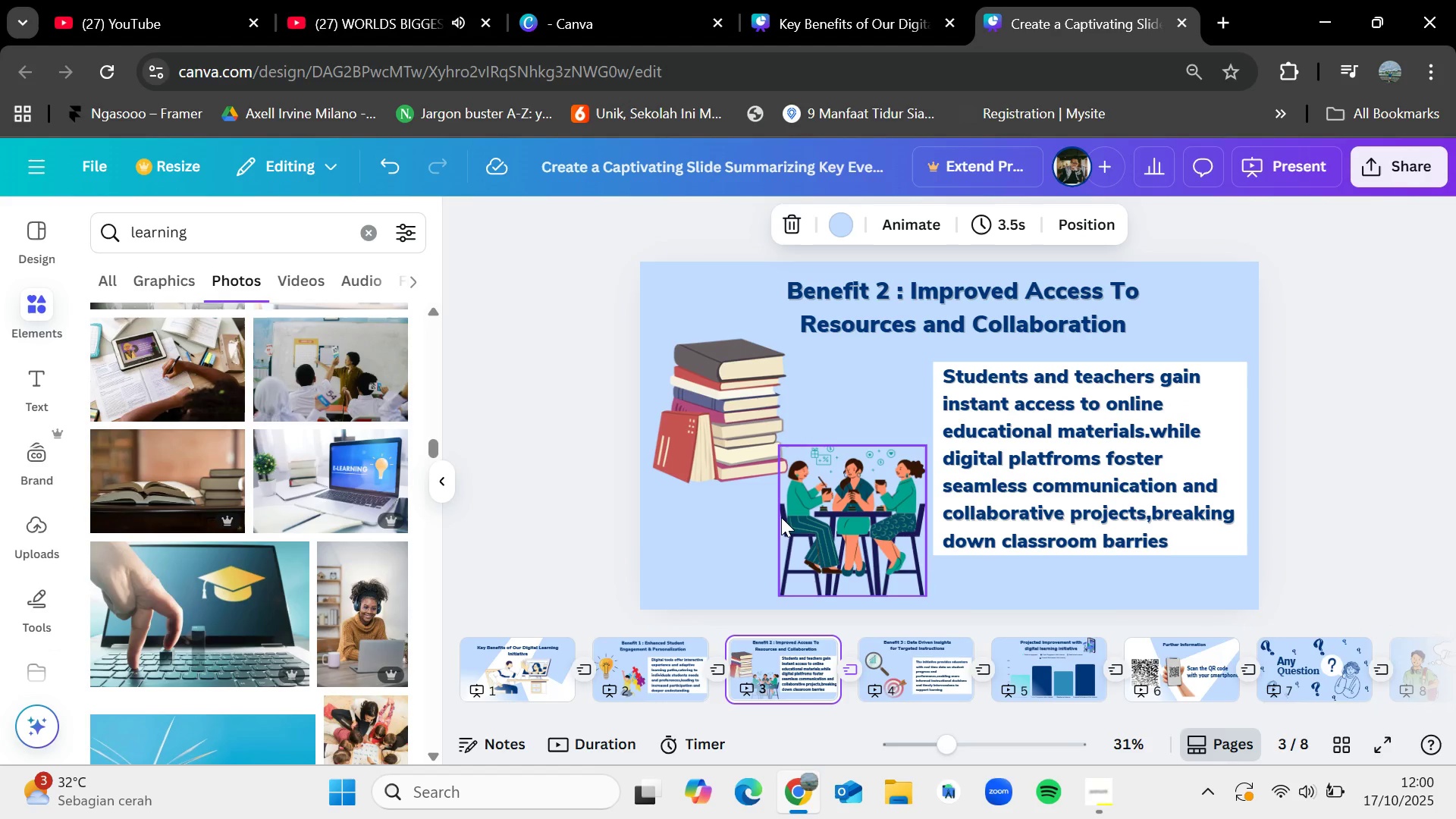 
key(ArrowLeft)
 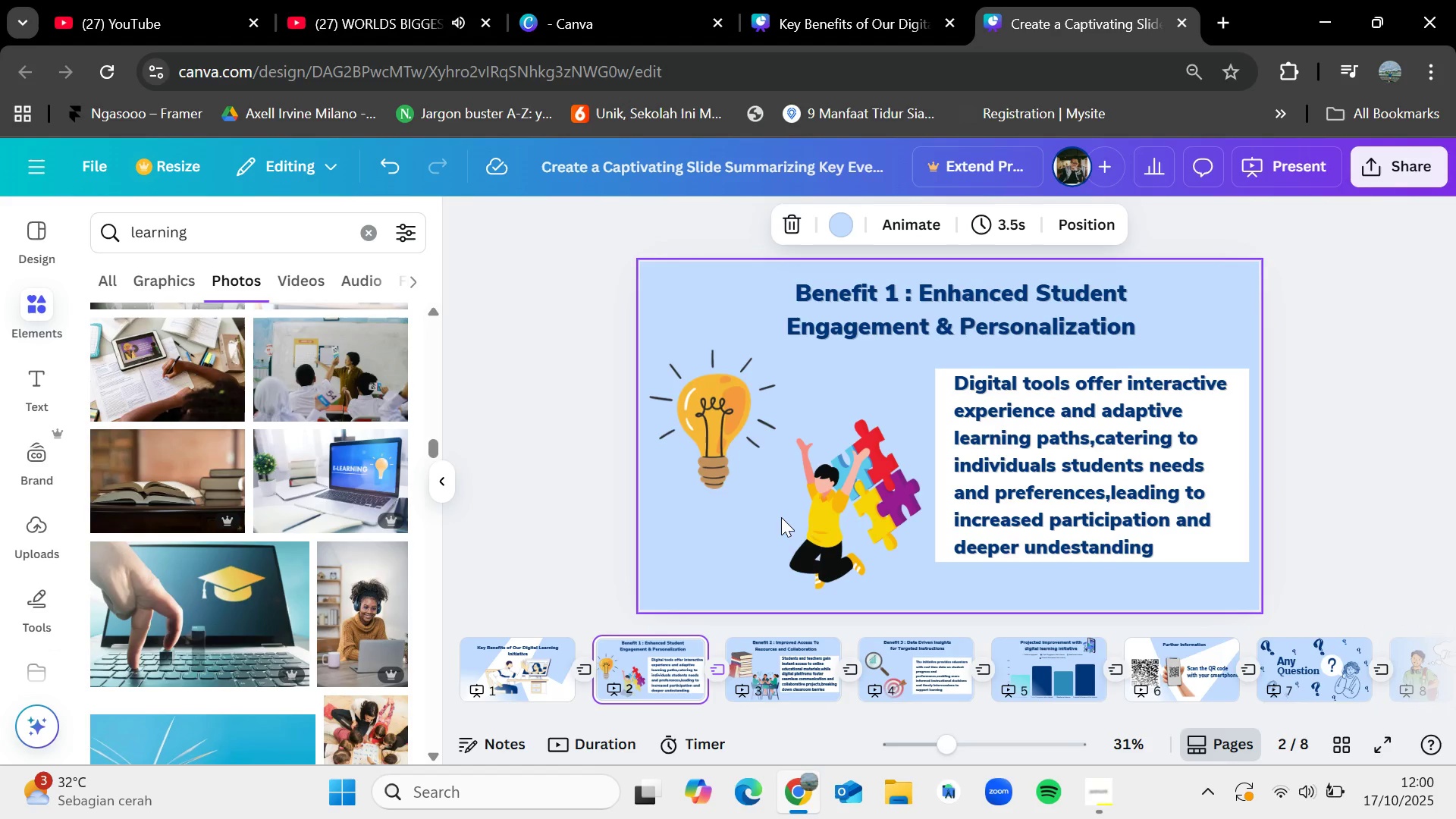 
key(ArrowRight)
 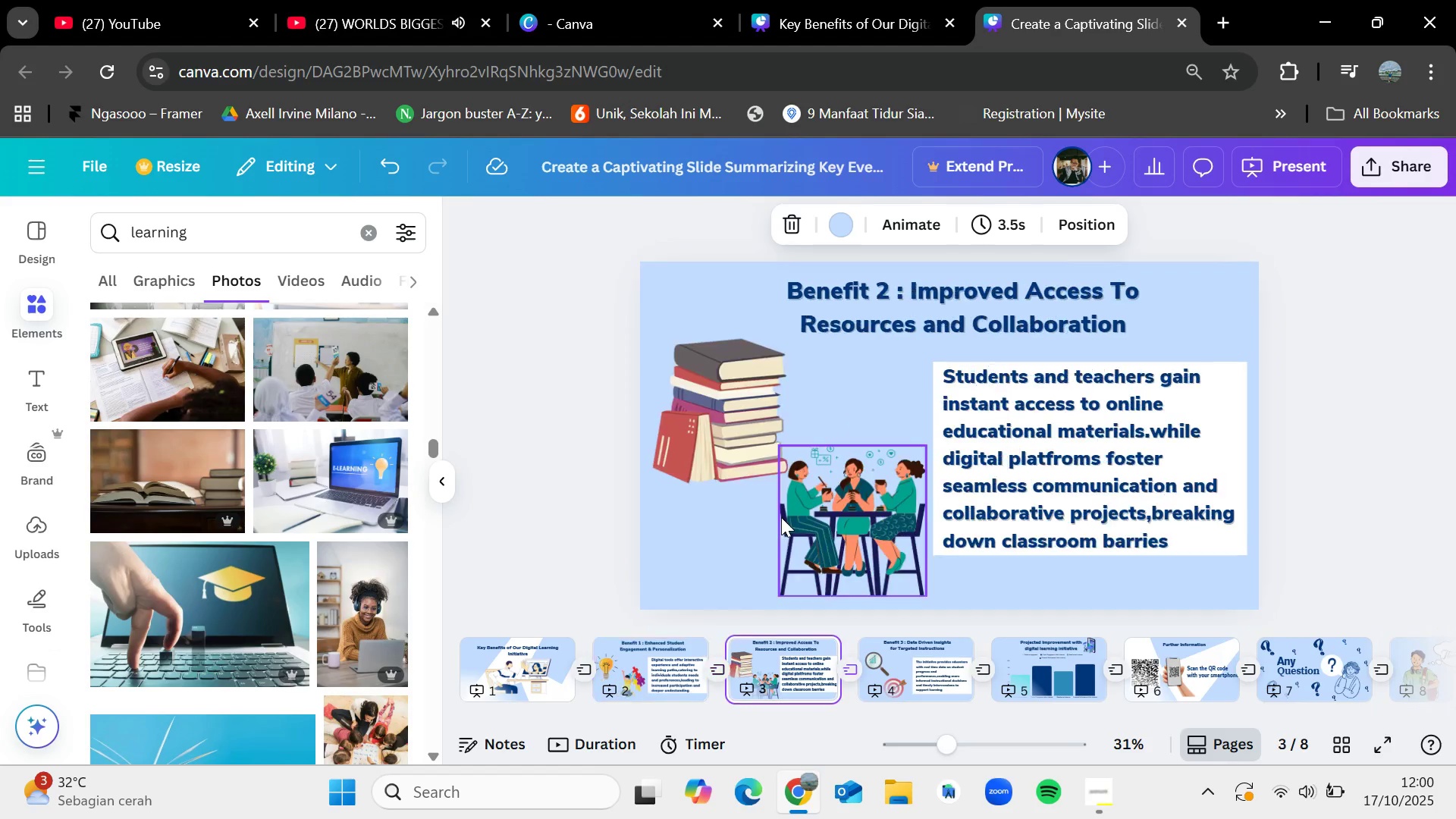 
key(ArrowRight)
 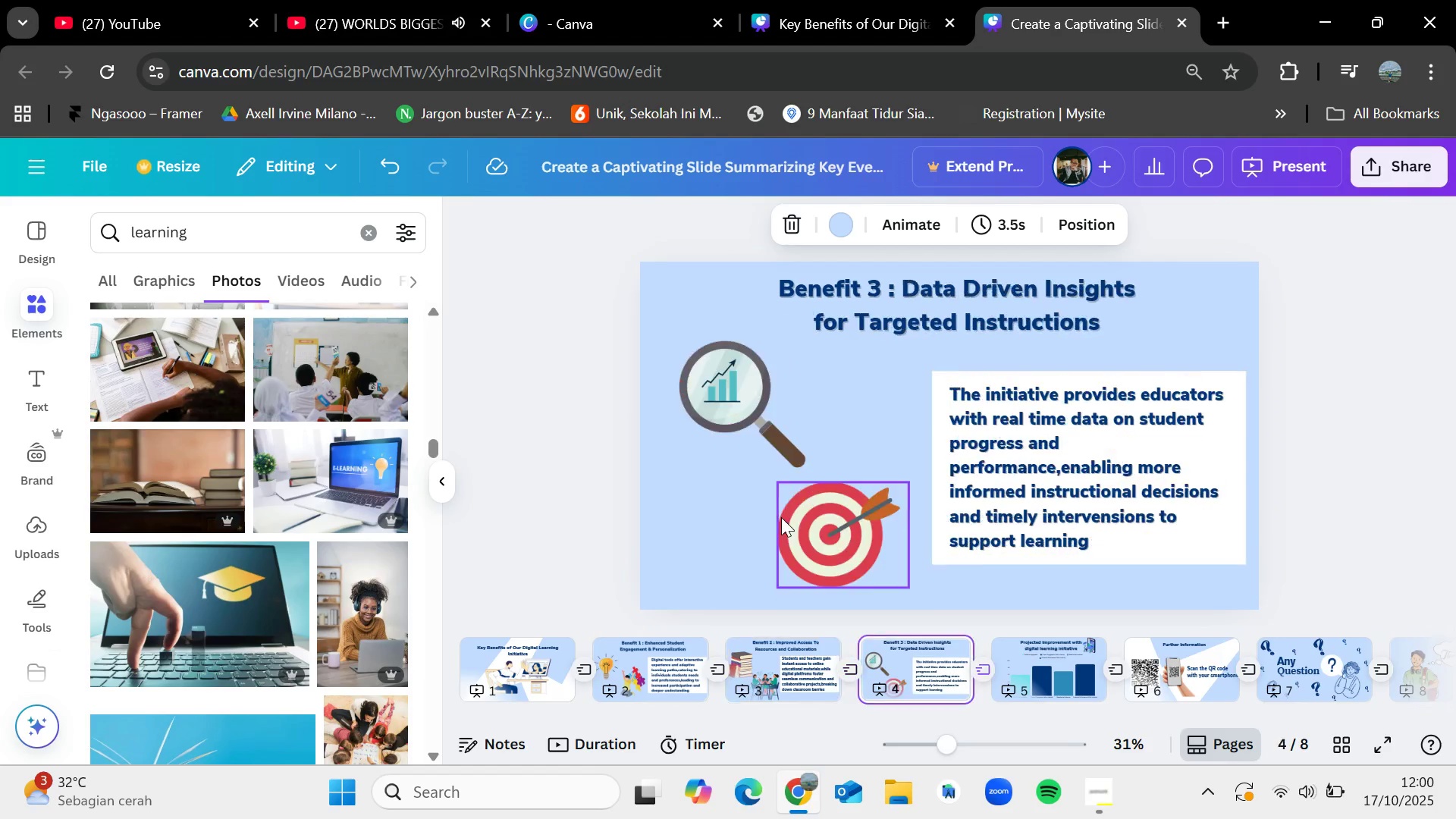 
key(ArrowRight)
 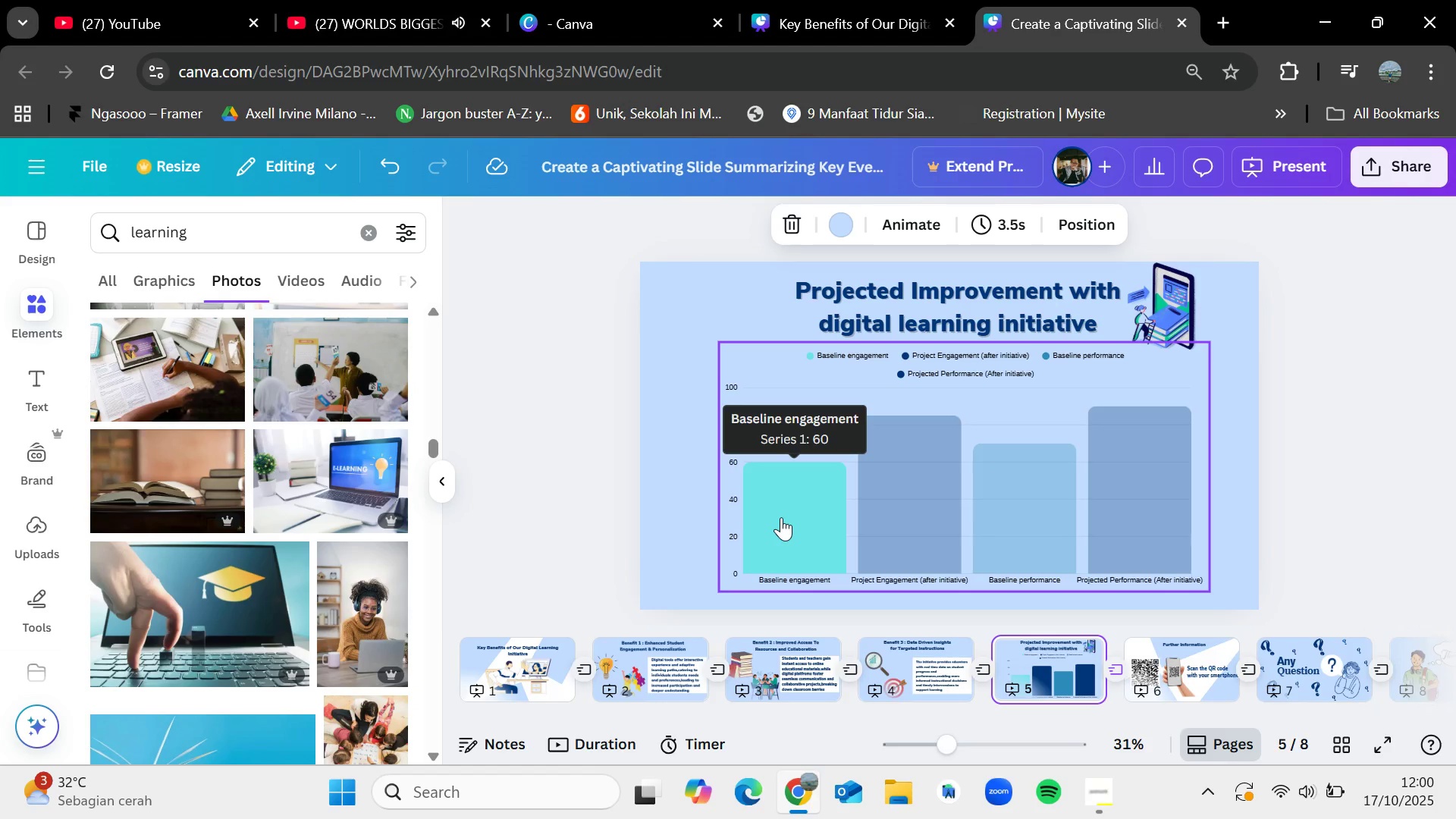 
key(ArrowRight)
 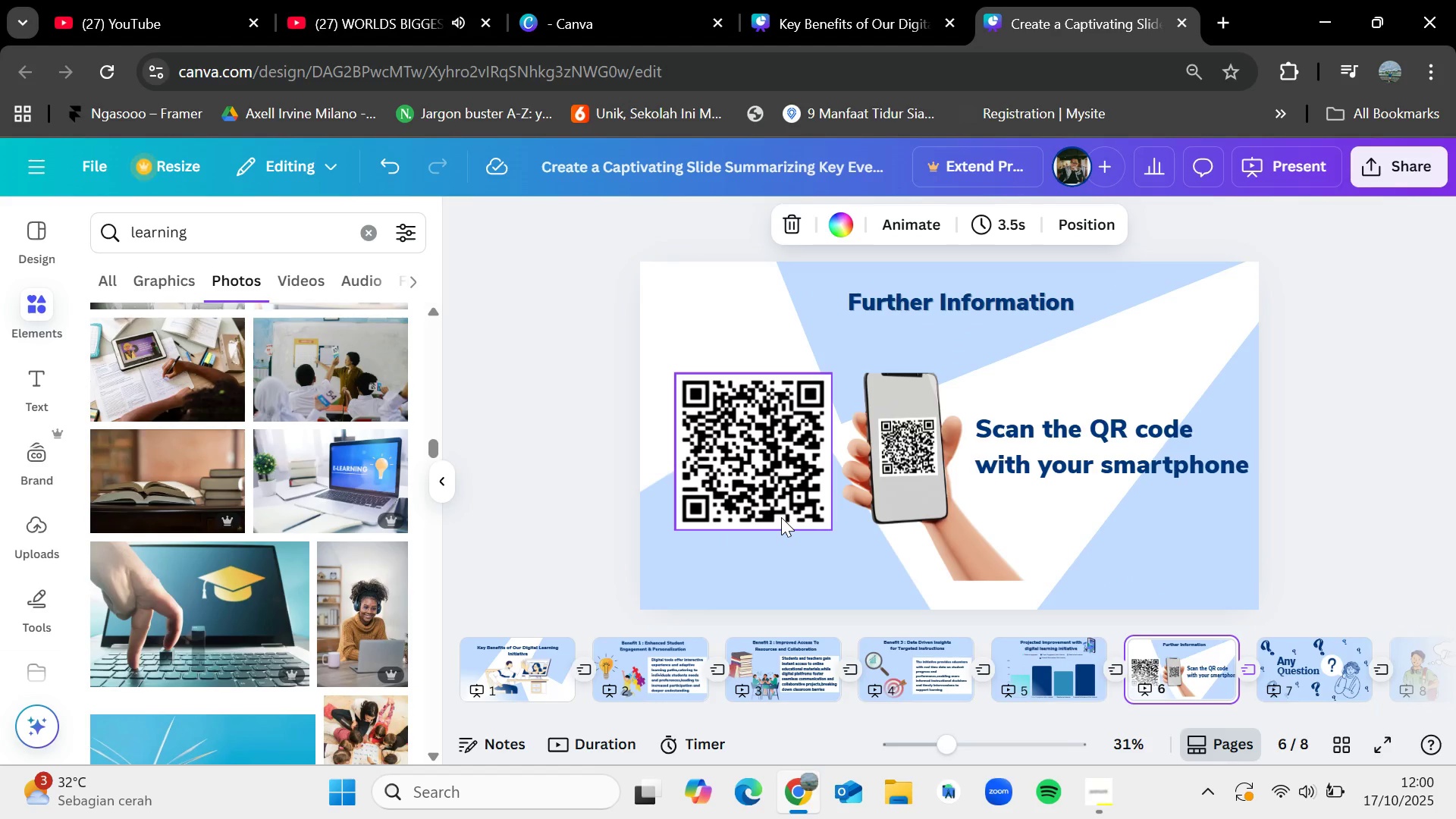 
key(ArrowRight)
 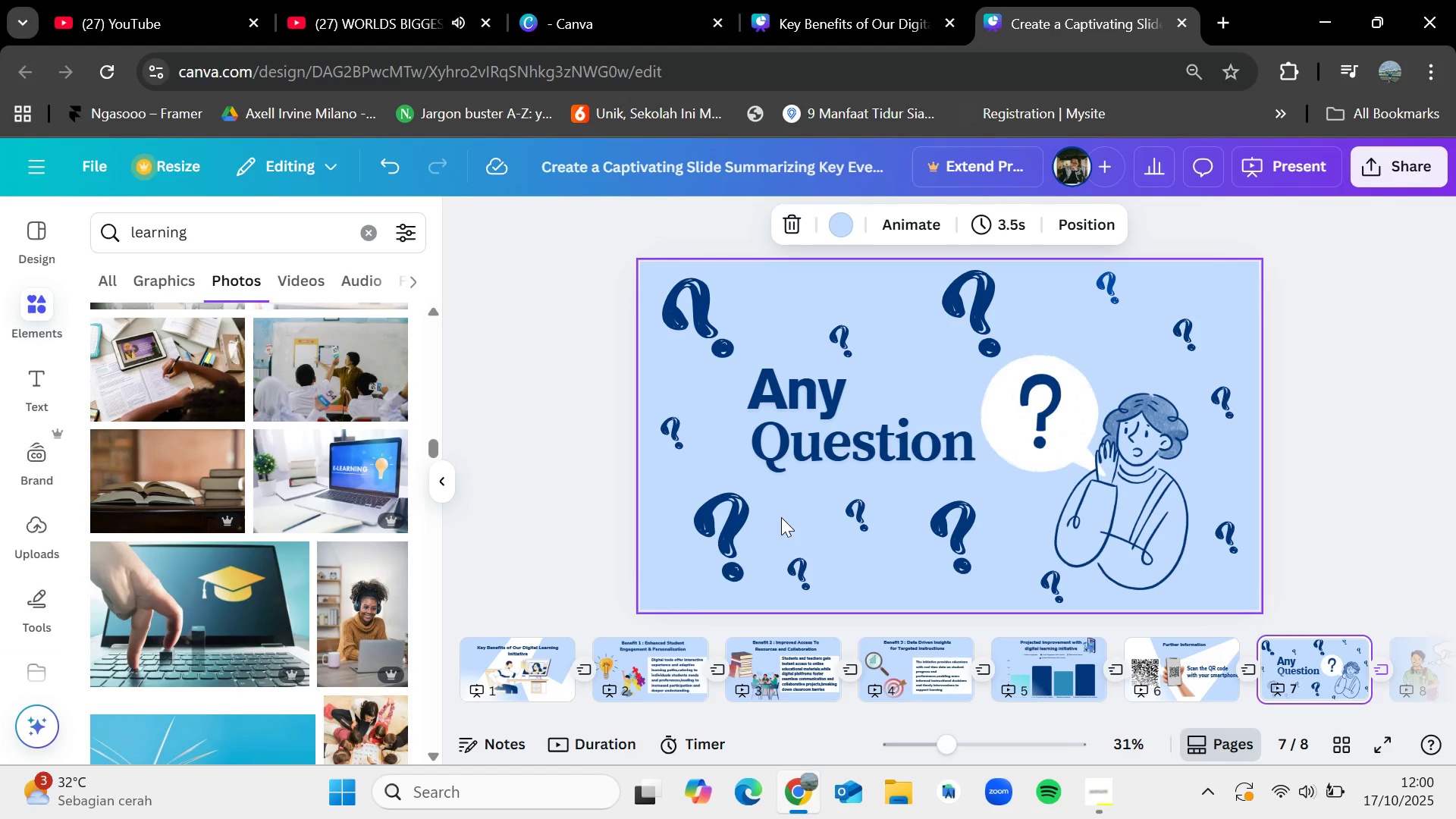 
wait(8.83)
 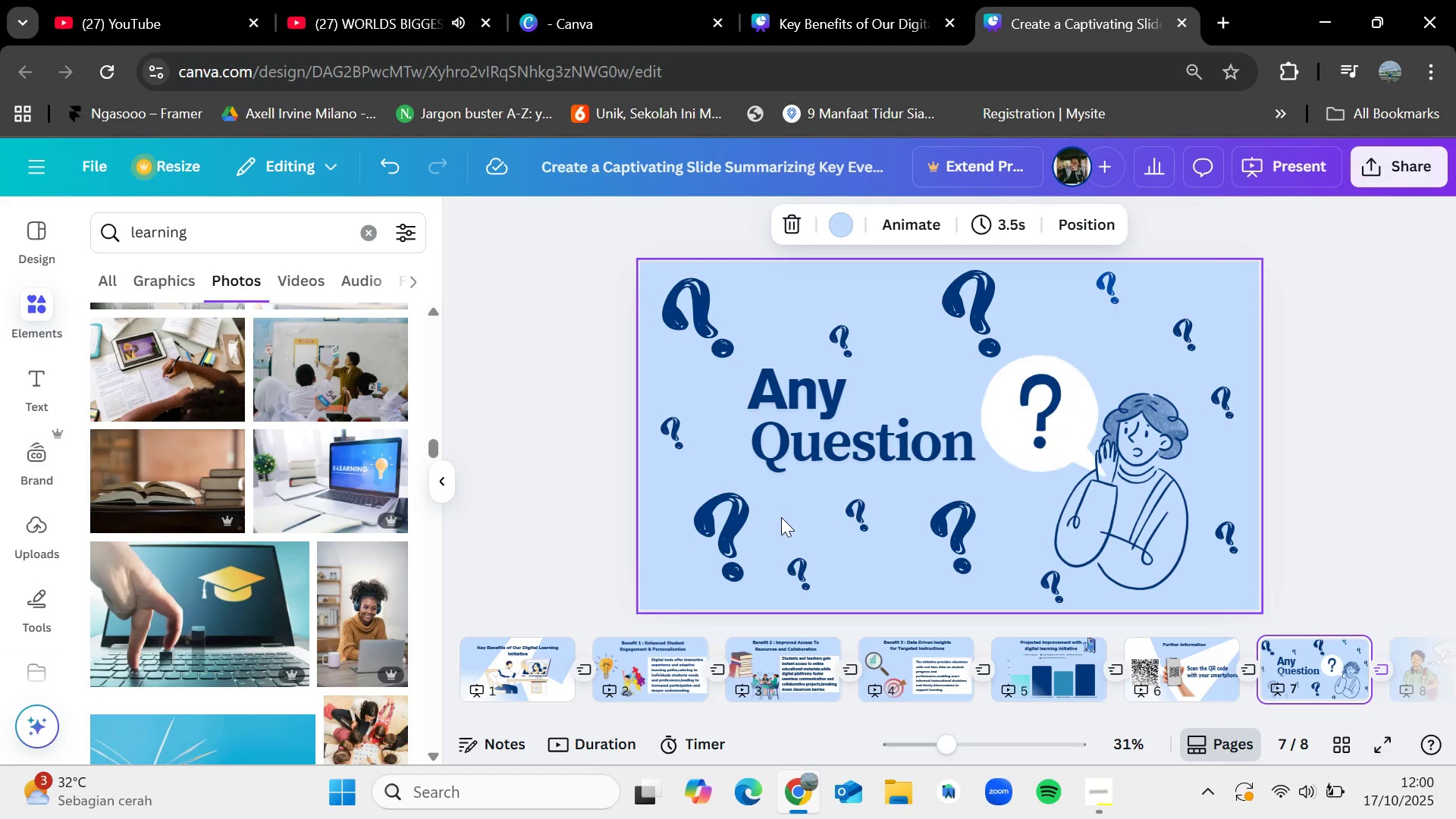 
key(ArrowLeft)
 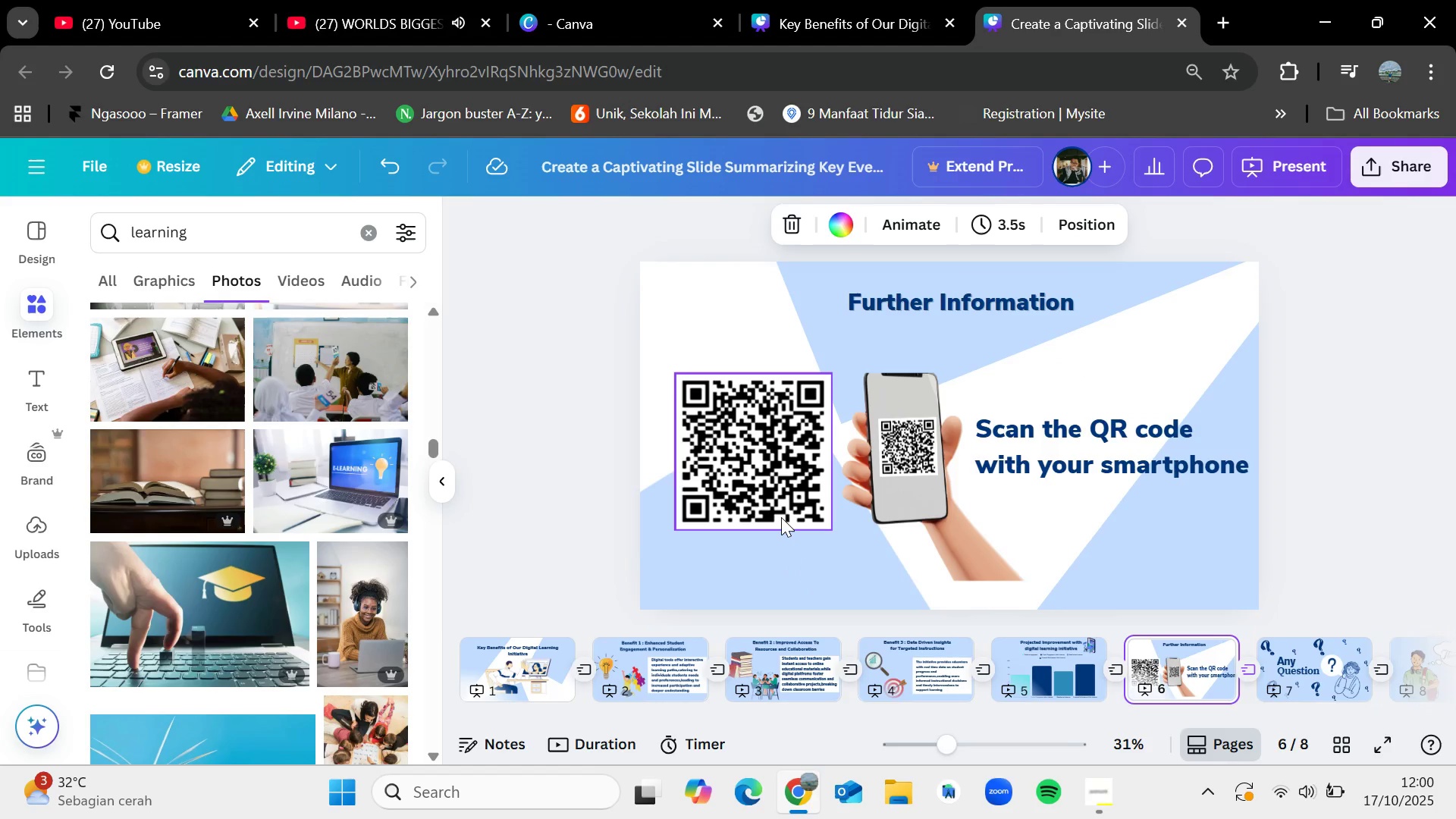 
key(ArrowRight)
 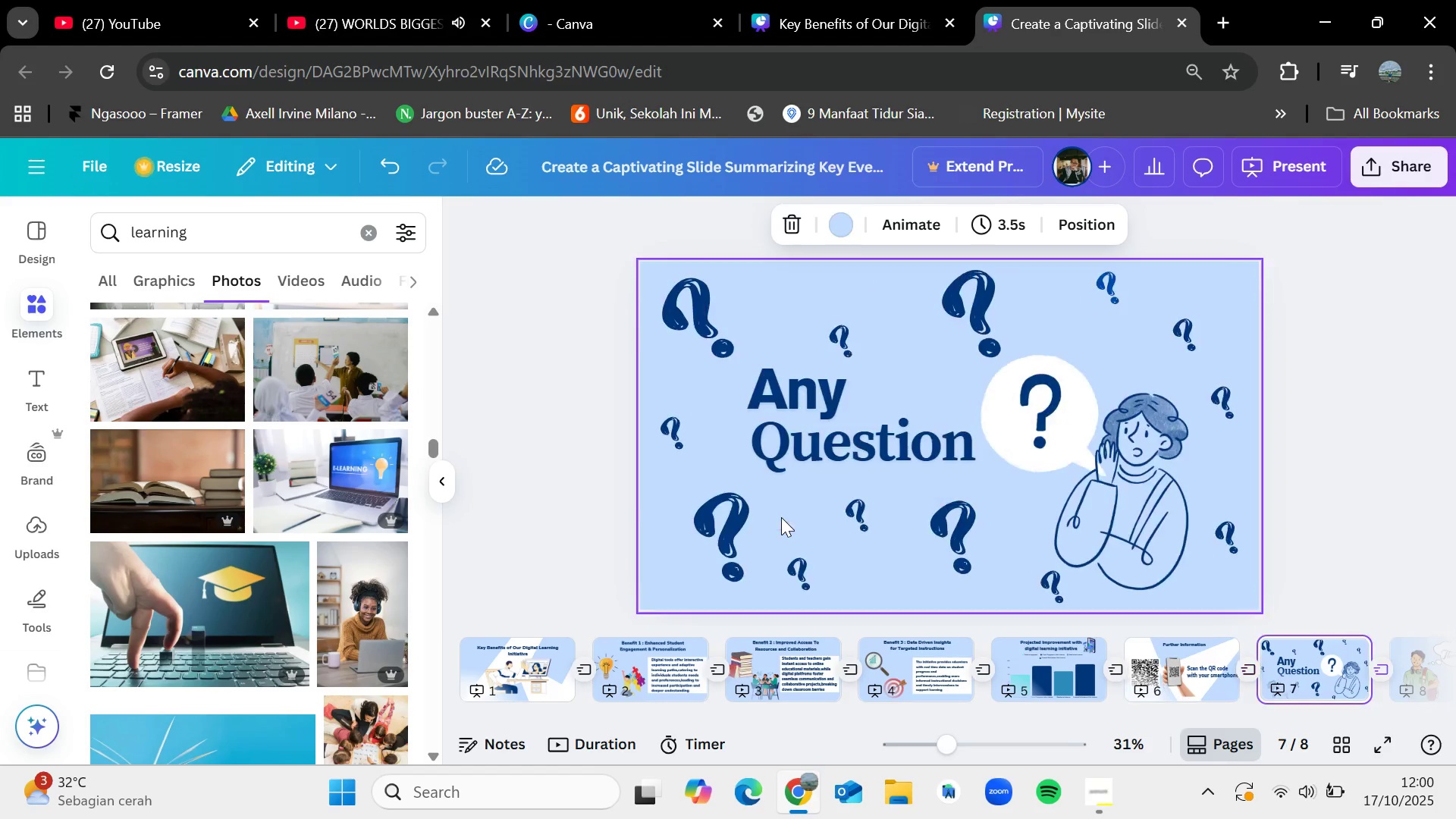 
key(ArrowRight)
 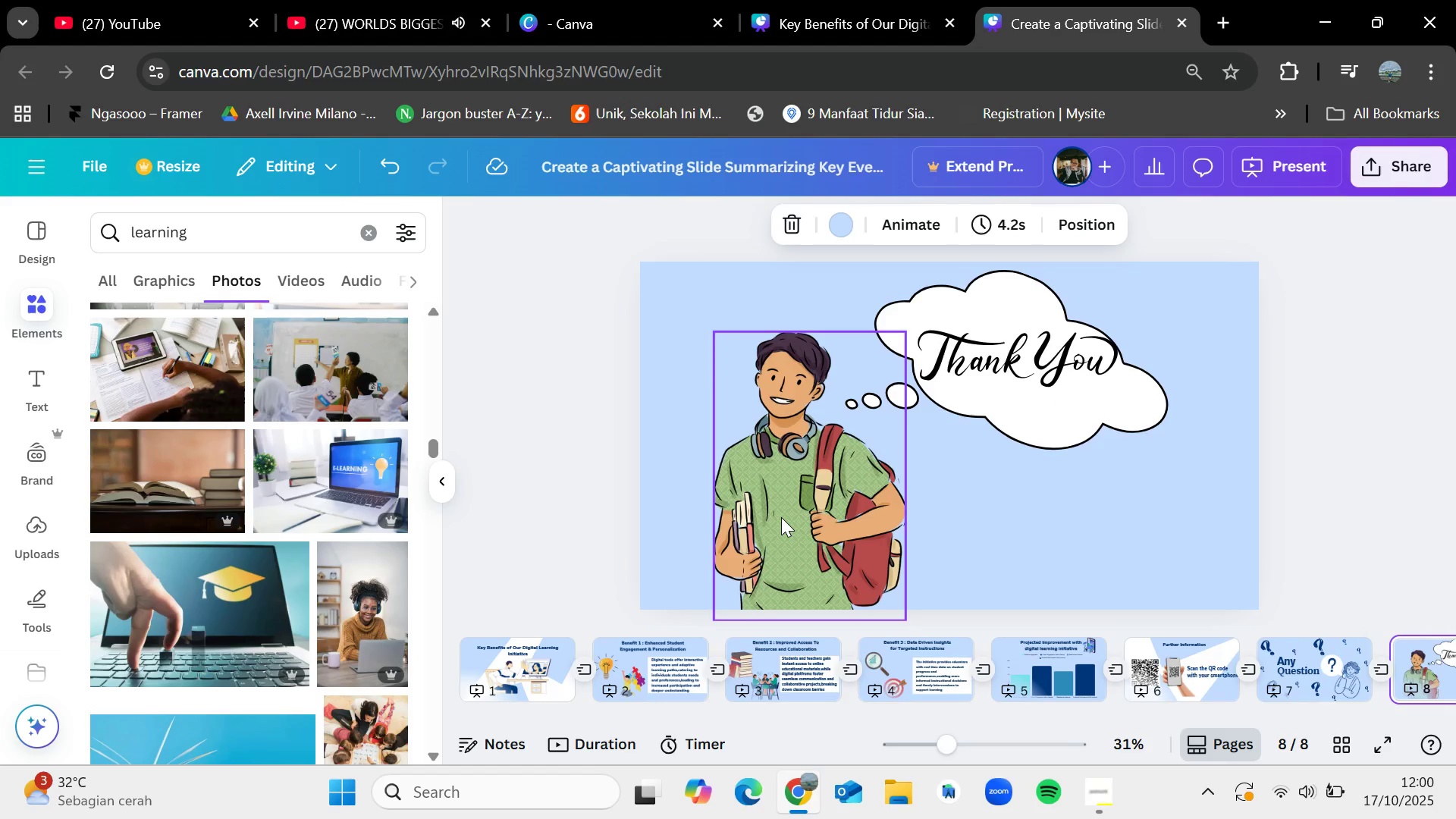 
key(ArrowLeft)
 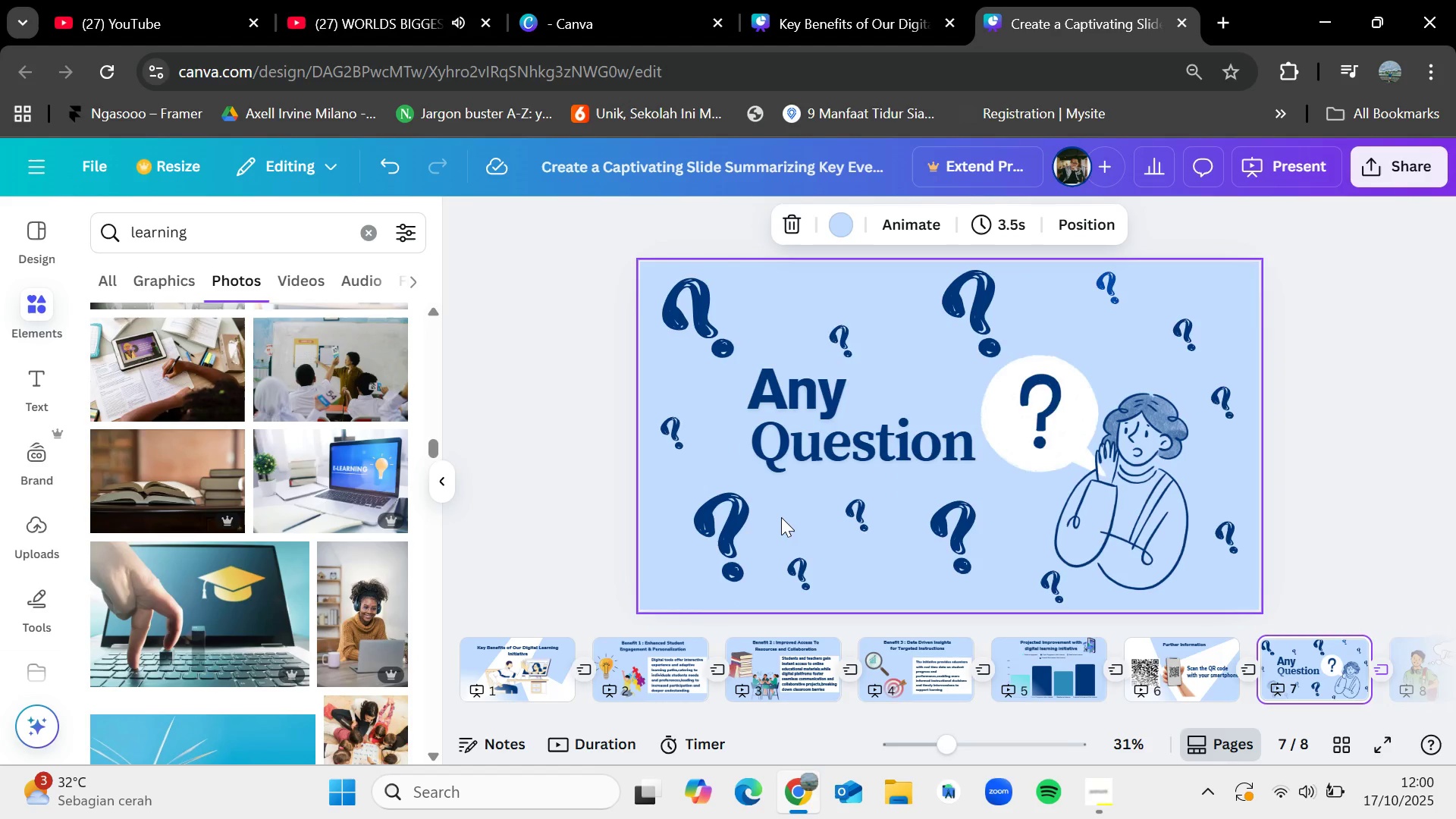 
key(ArrowLeft)
 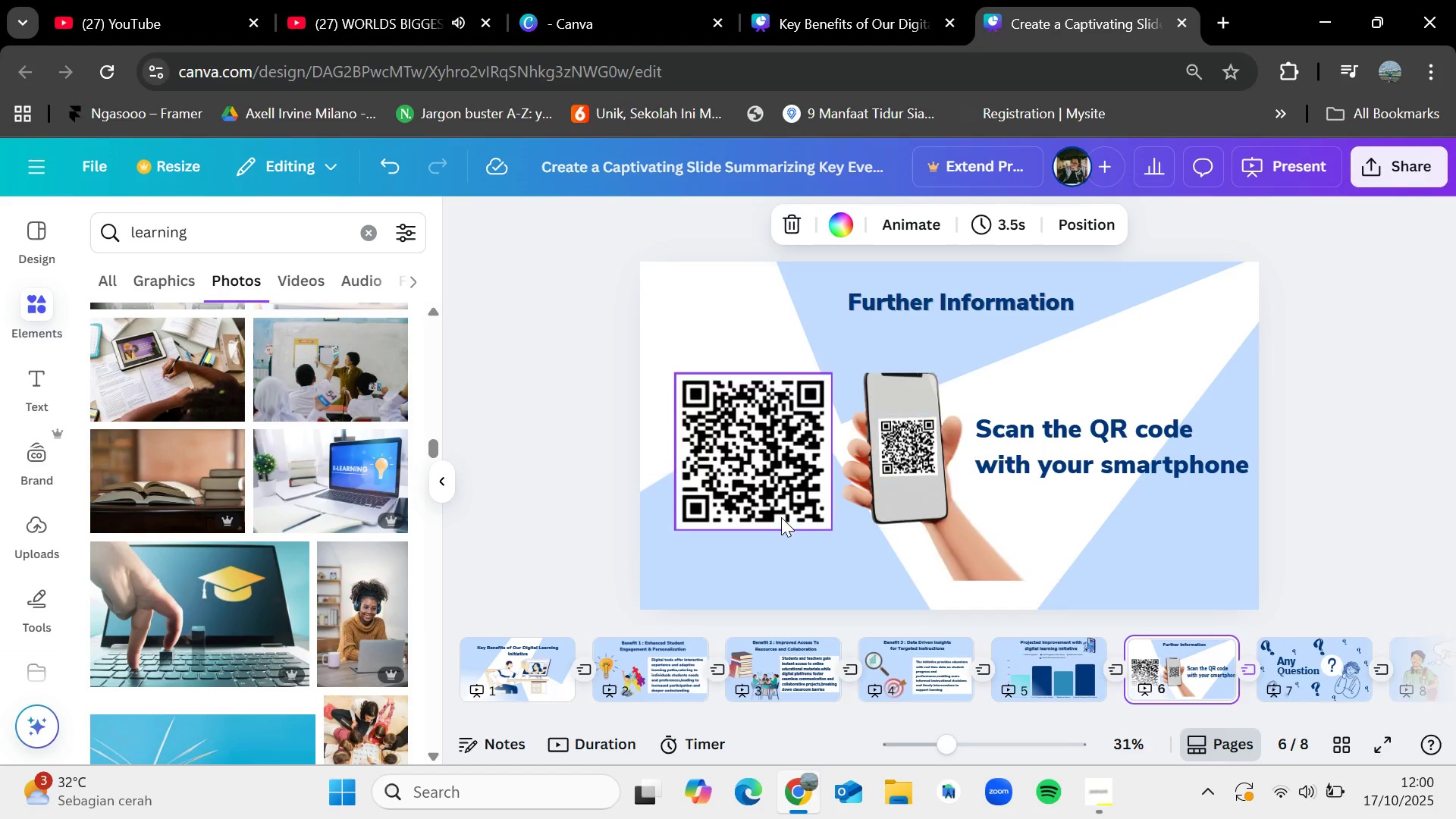 
key(ArrowLeft)
 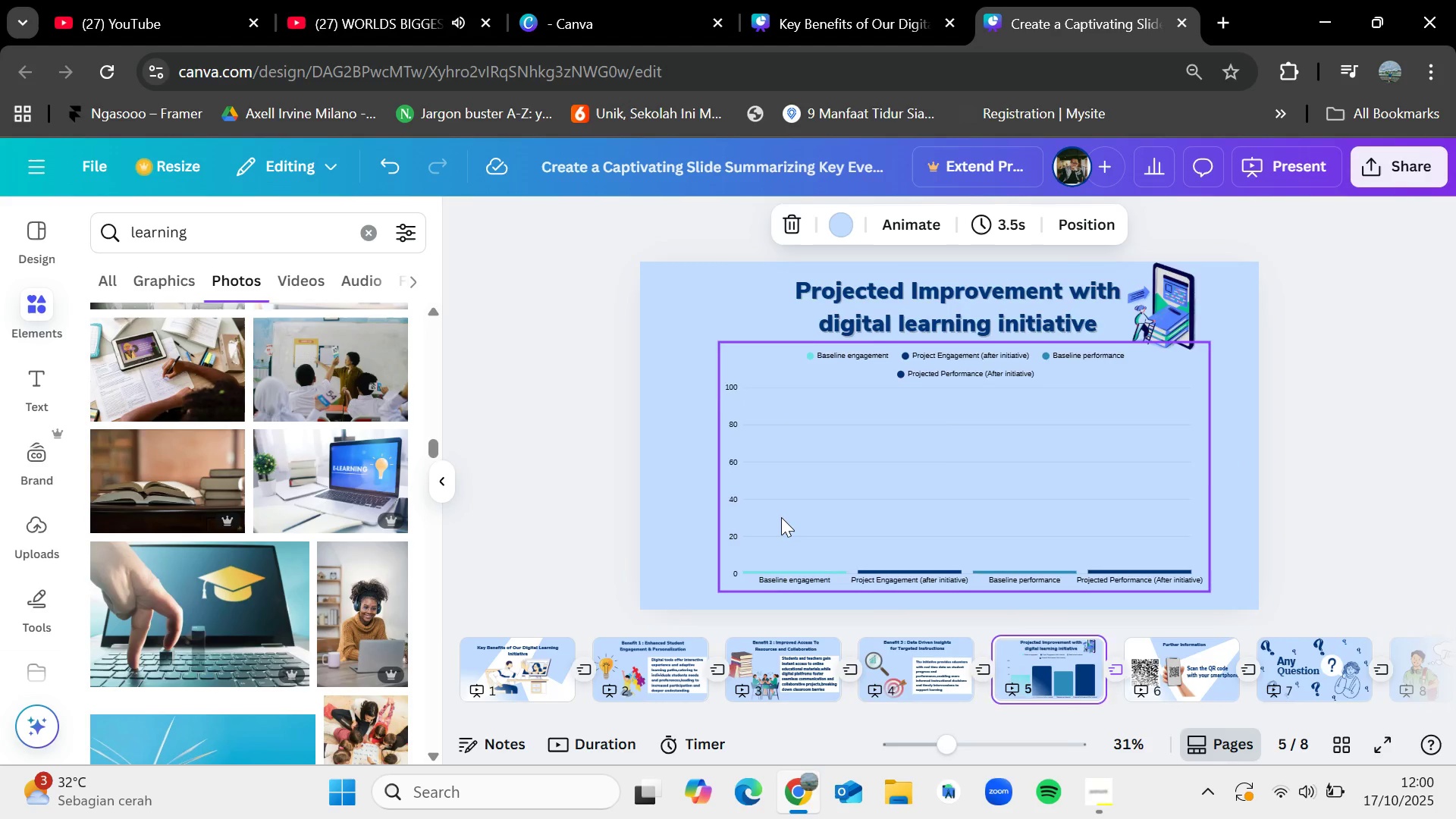 
key(ArrowLeft)
 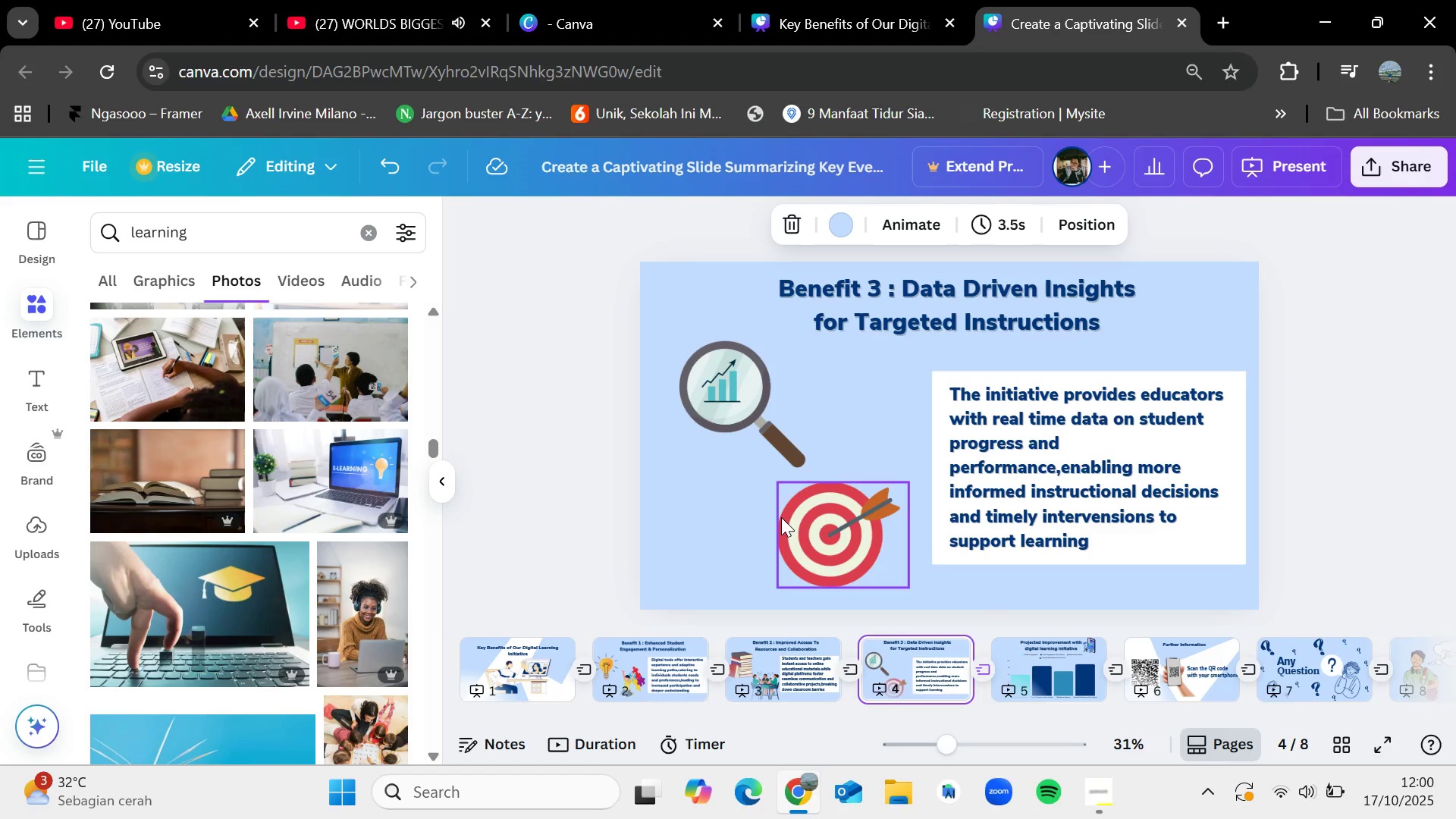 
key(ArrowLeft)
 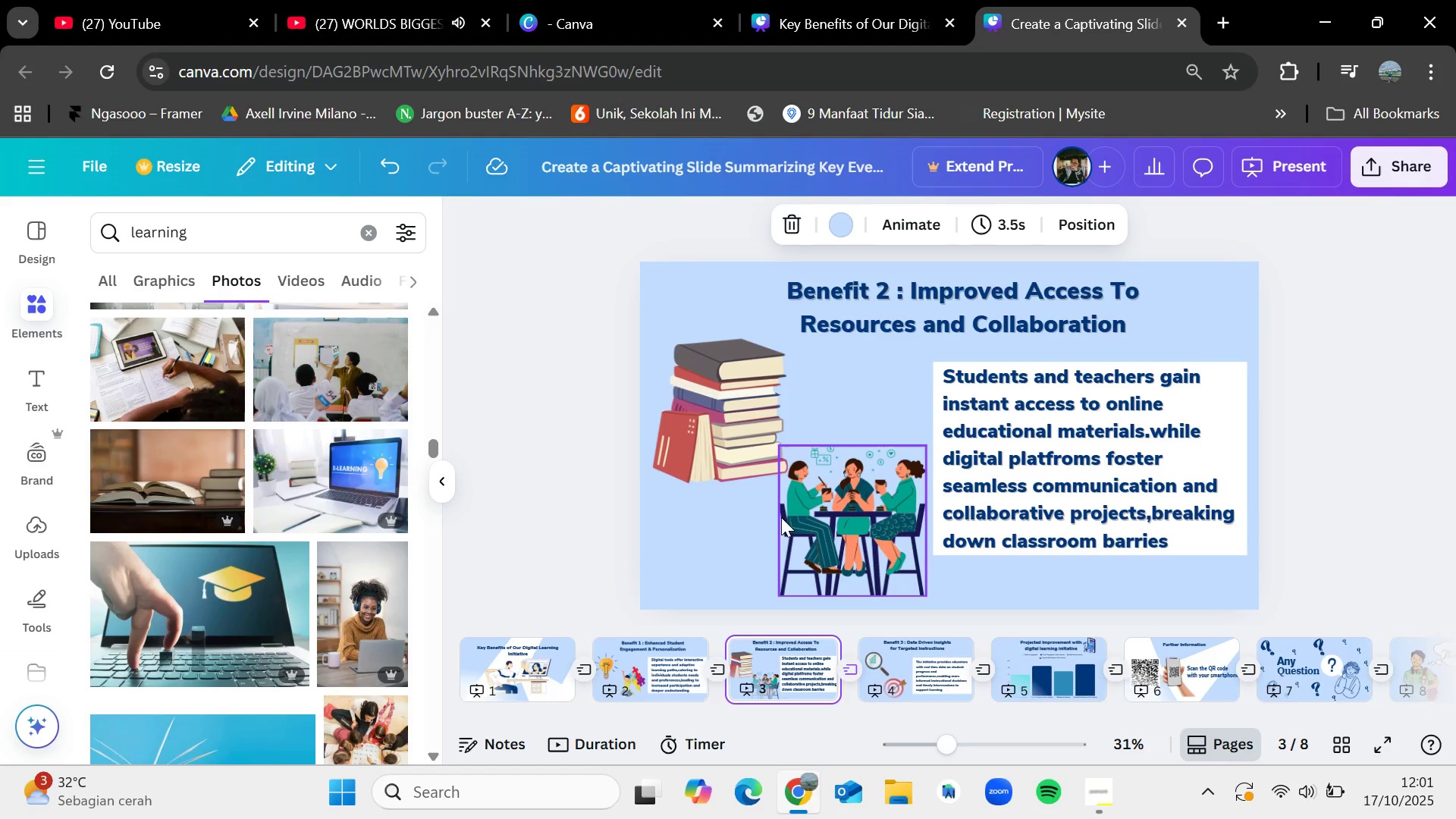 
wait(25.6)
 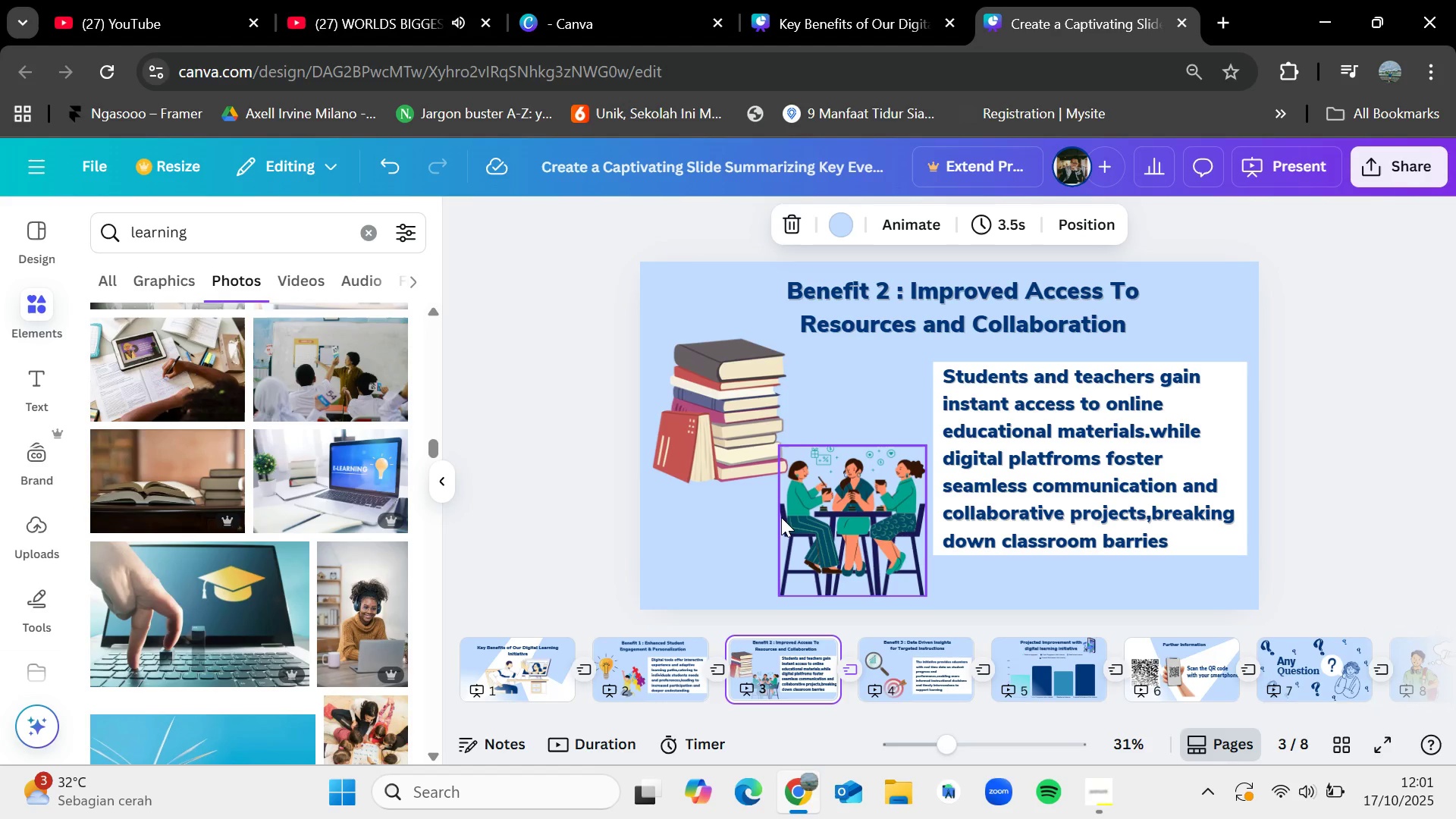 
key(ArrowLeft)
 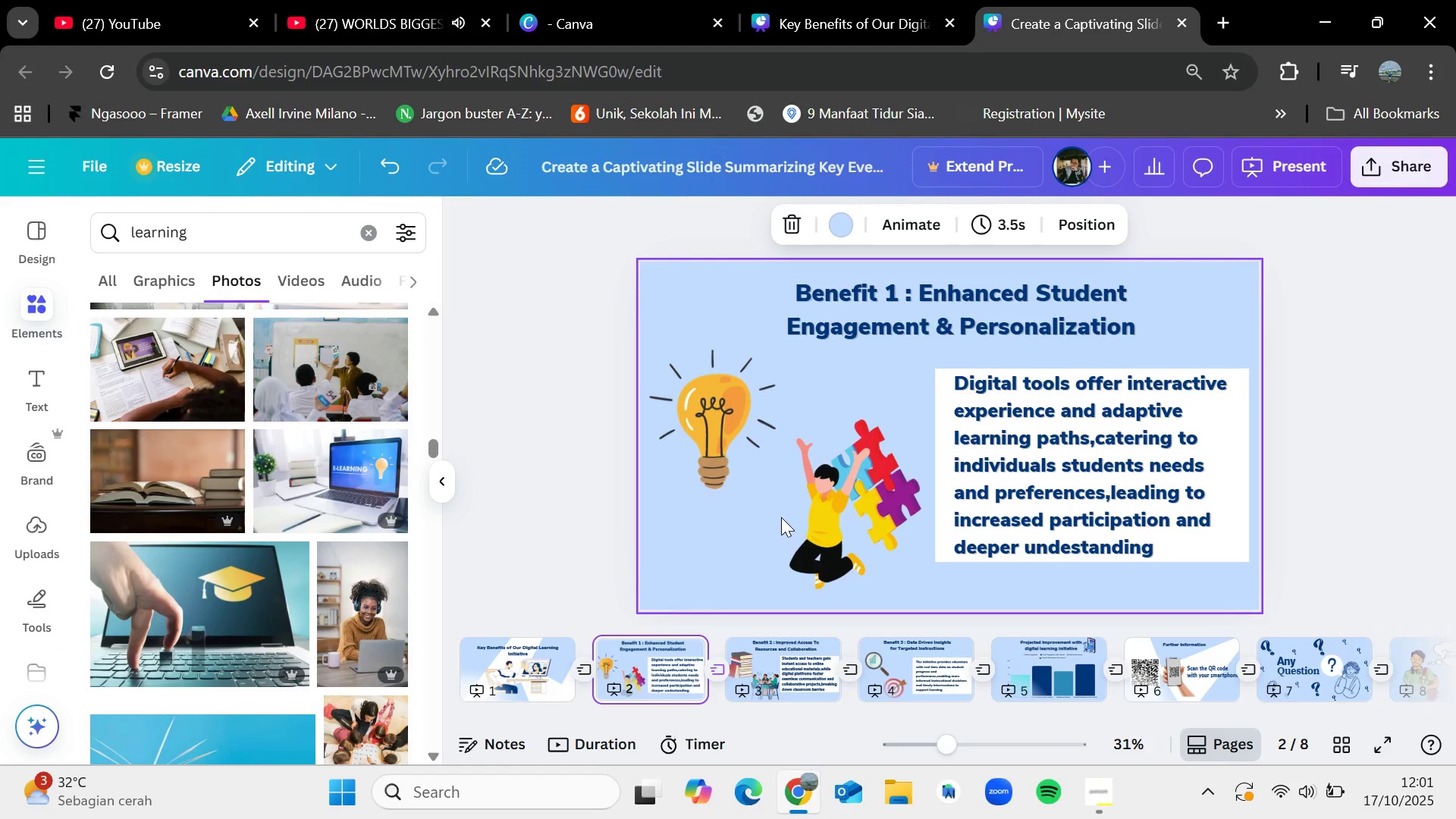 
wait(5.85)
 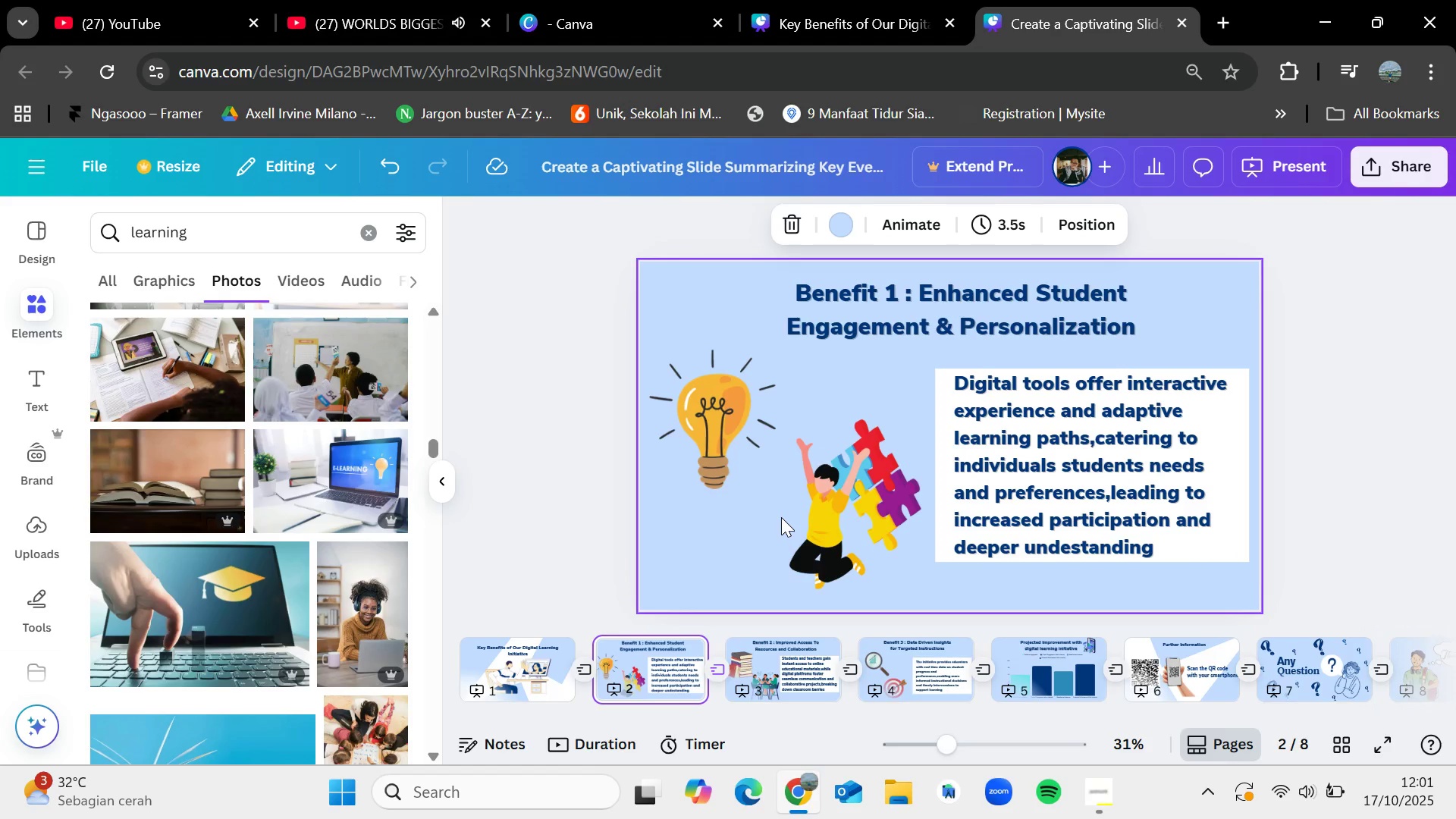 
key(ArrowRight)
 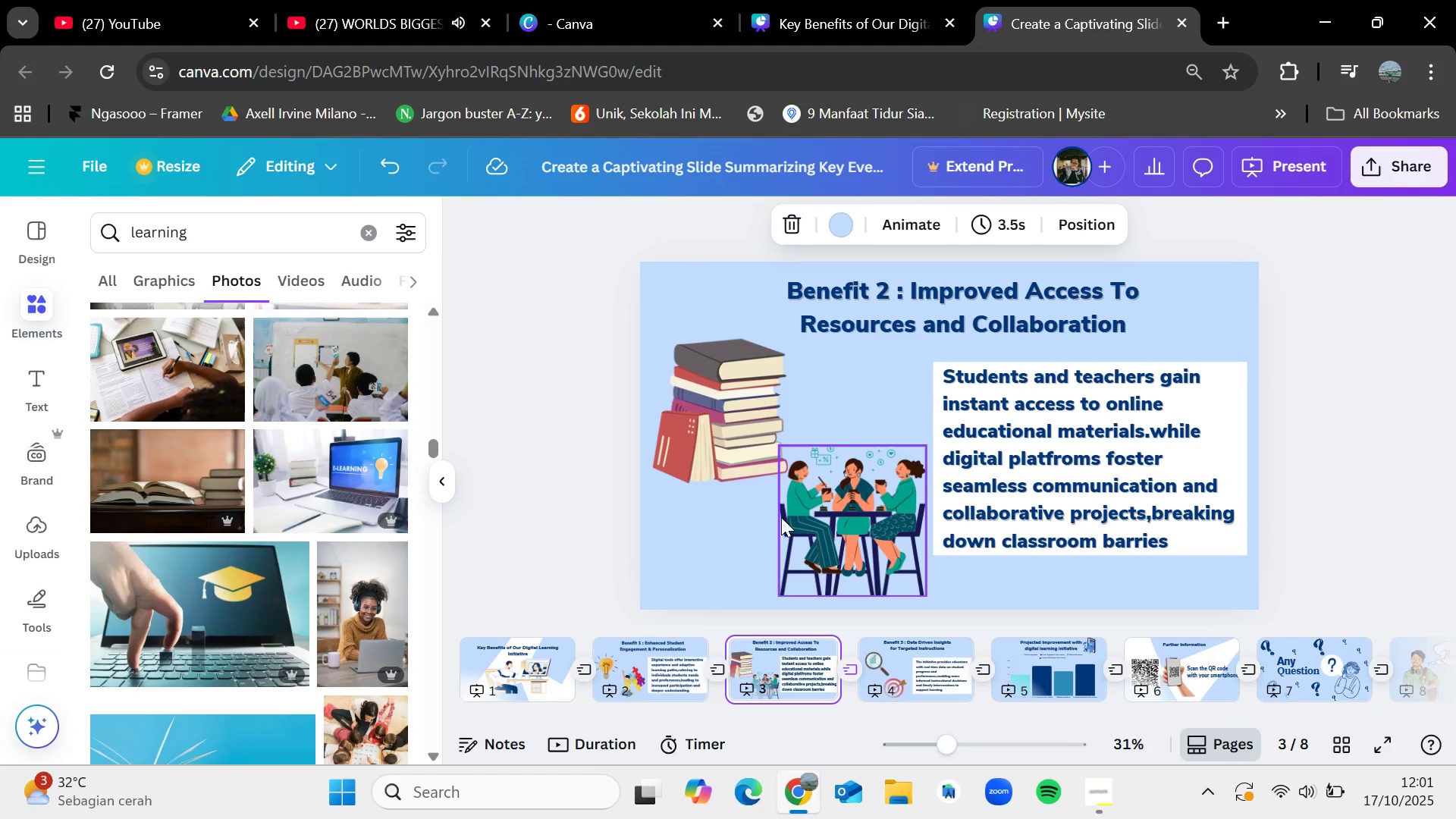 
key(ArrowRight)
 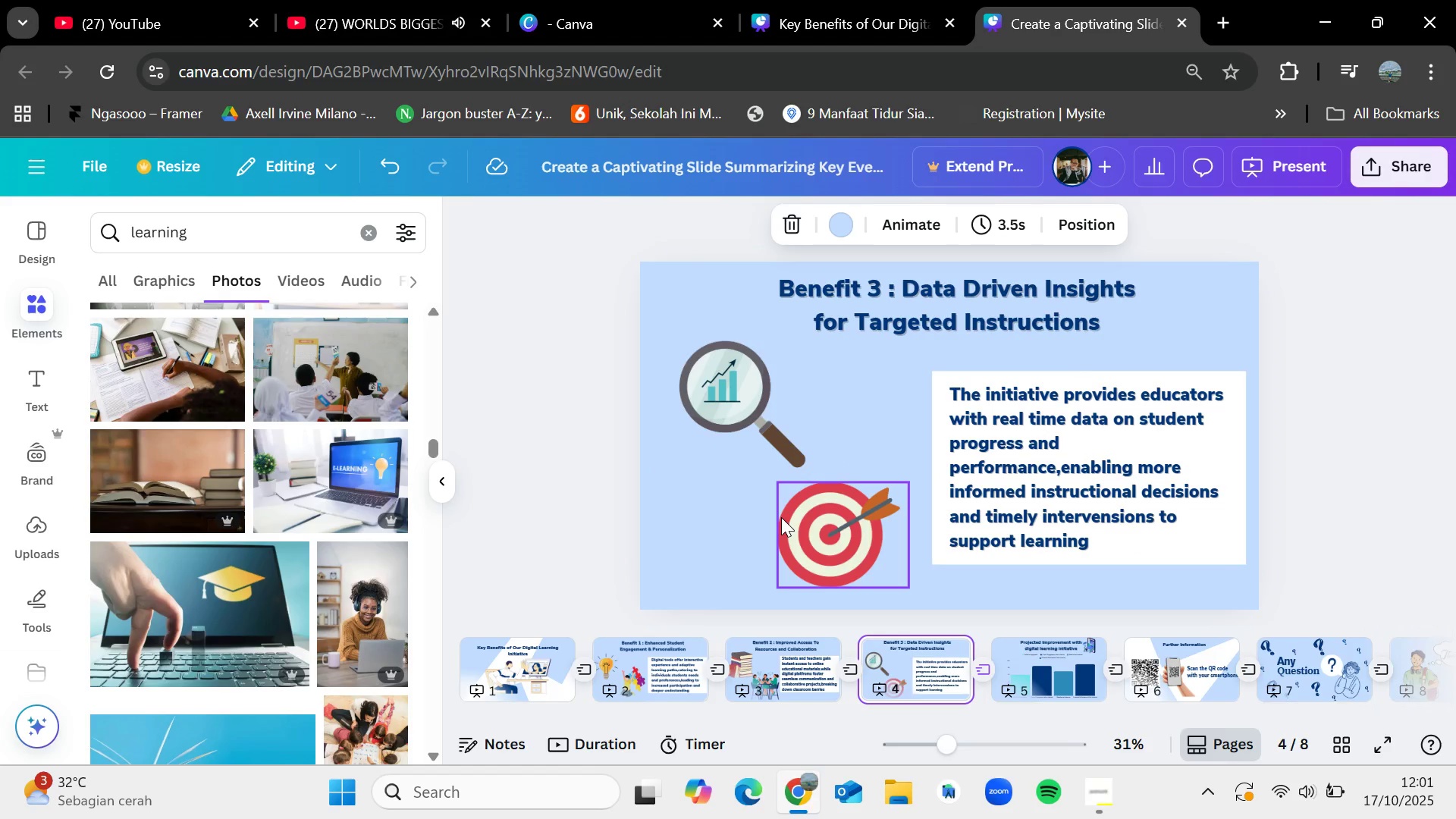 
key(ArrowLeft)
 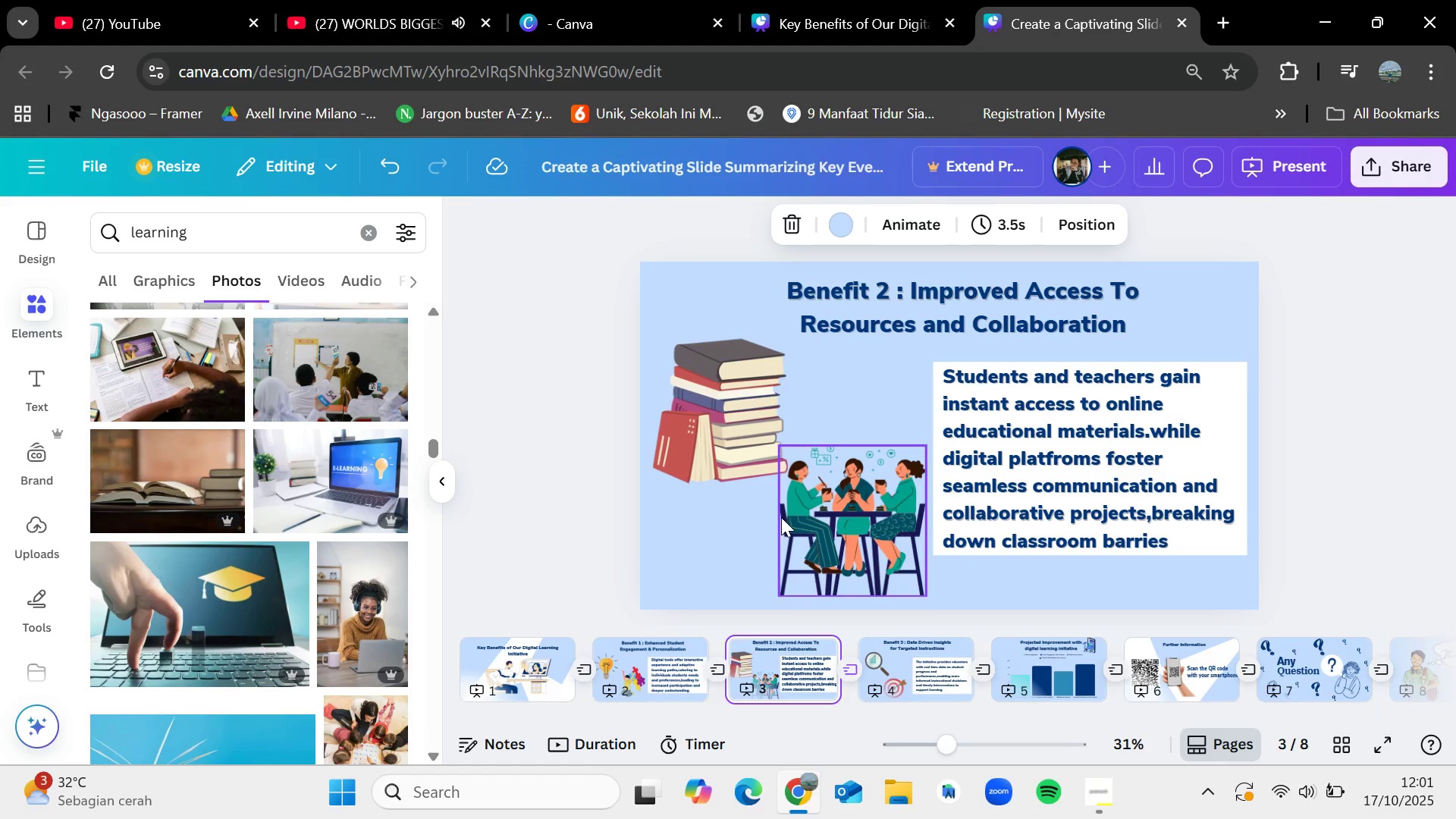 
key(ArrowLeft)
 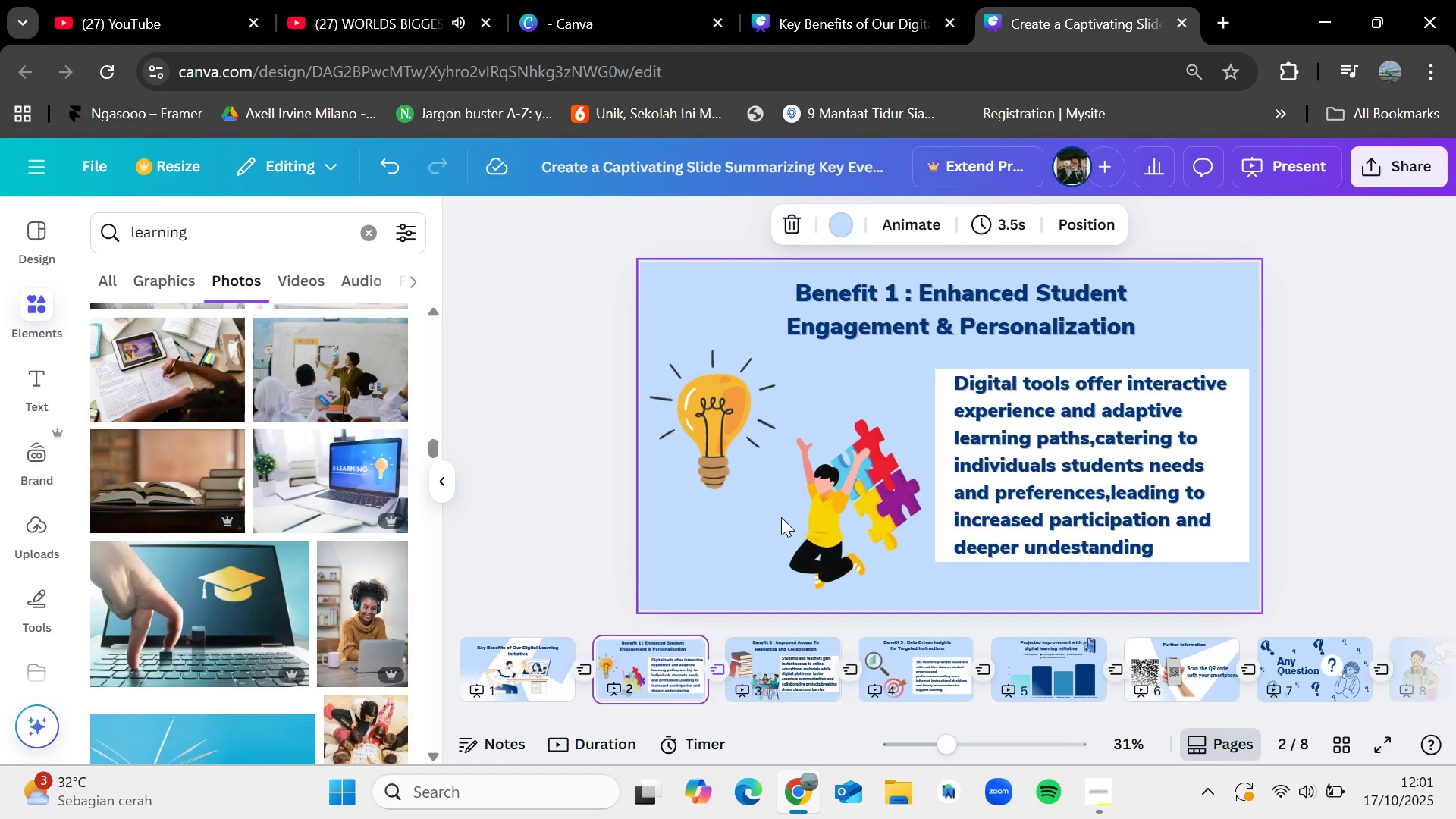 
key(ArrowLeft)
 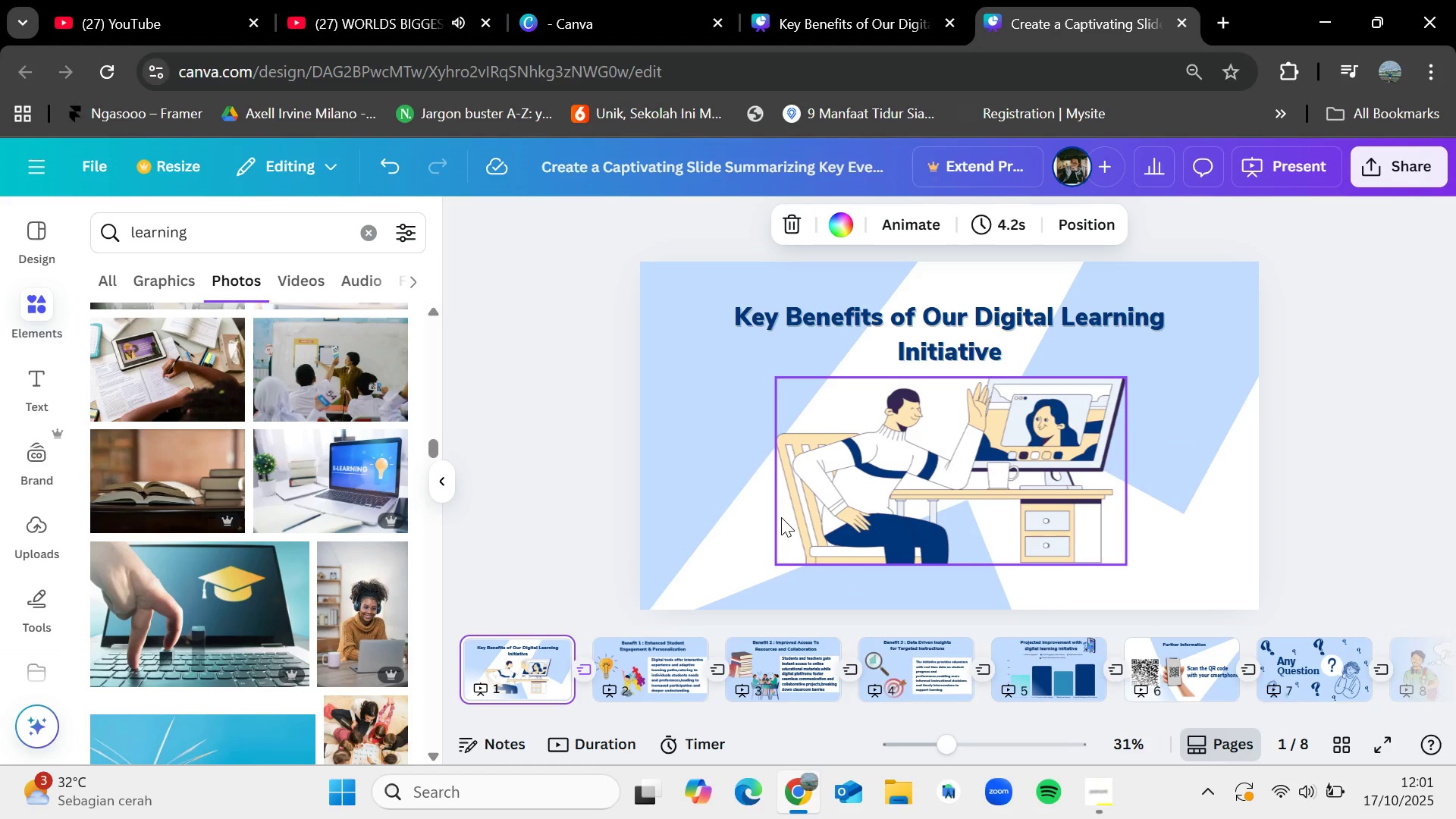 
key(ArrowRight)
 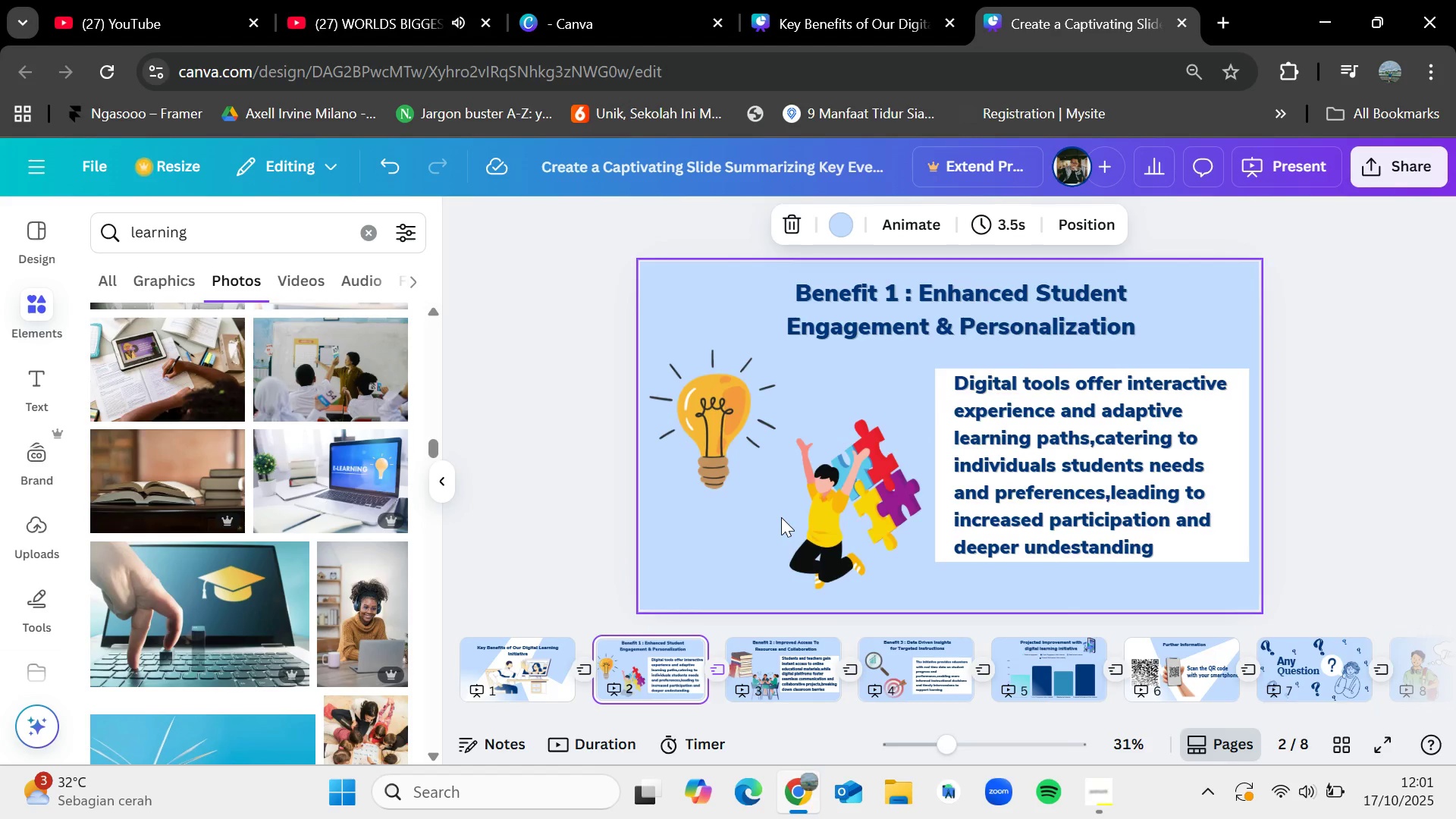 
key(ArrowRight)
 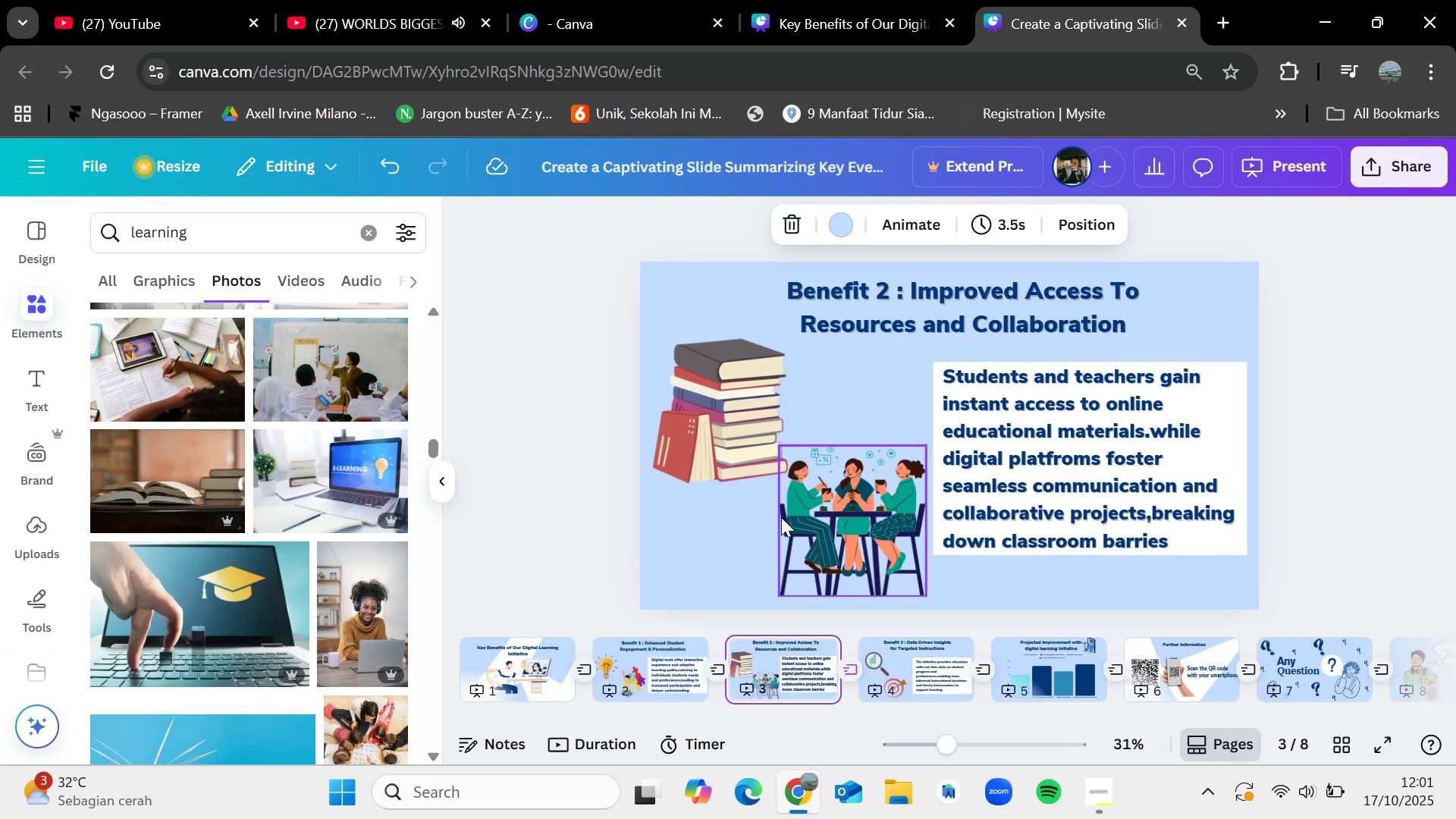 
key(ArrowRight)
 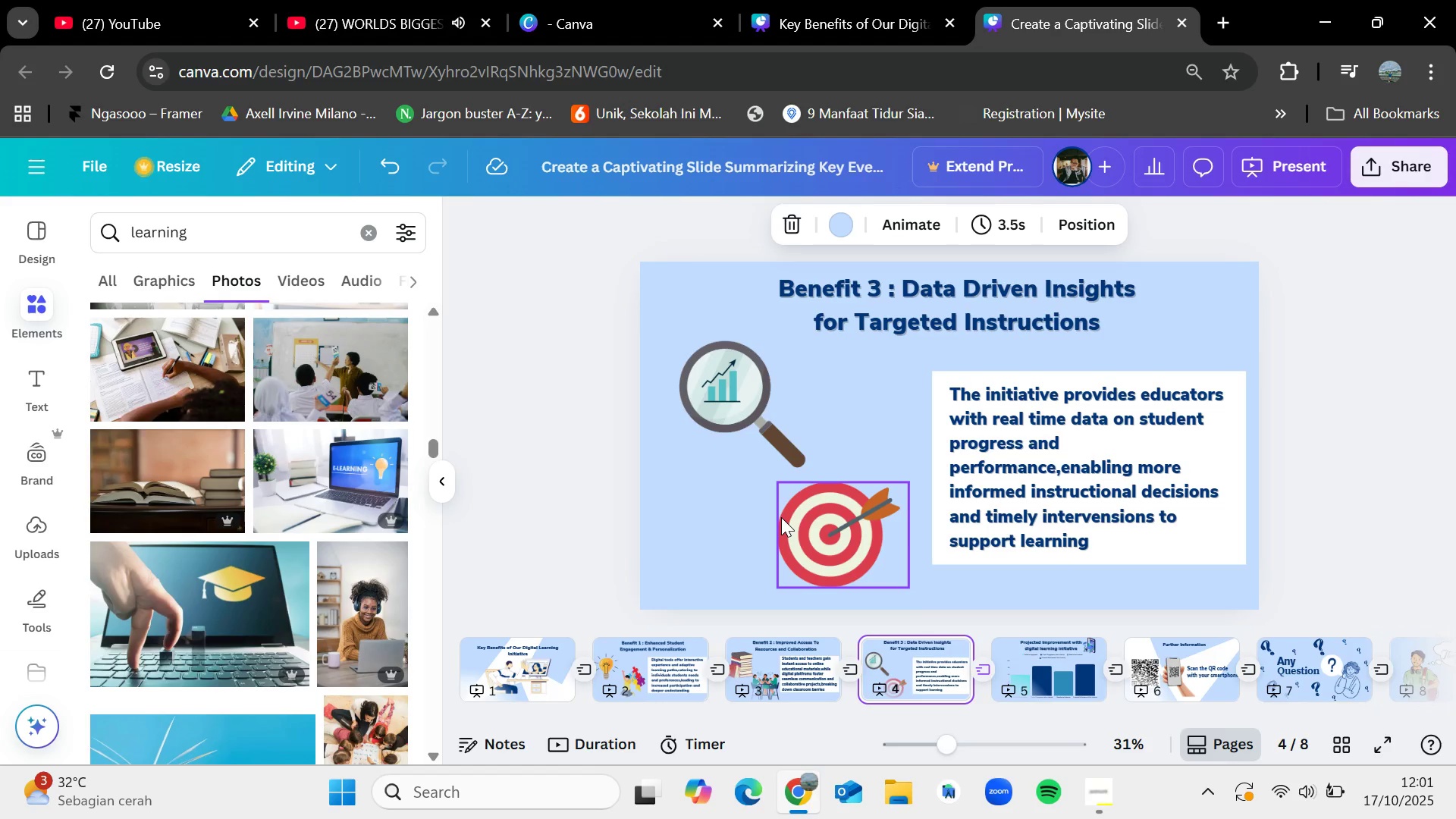 
wait(7.82)
 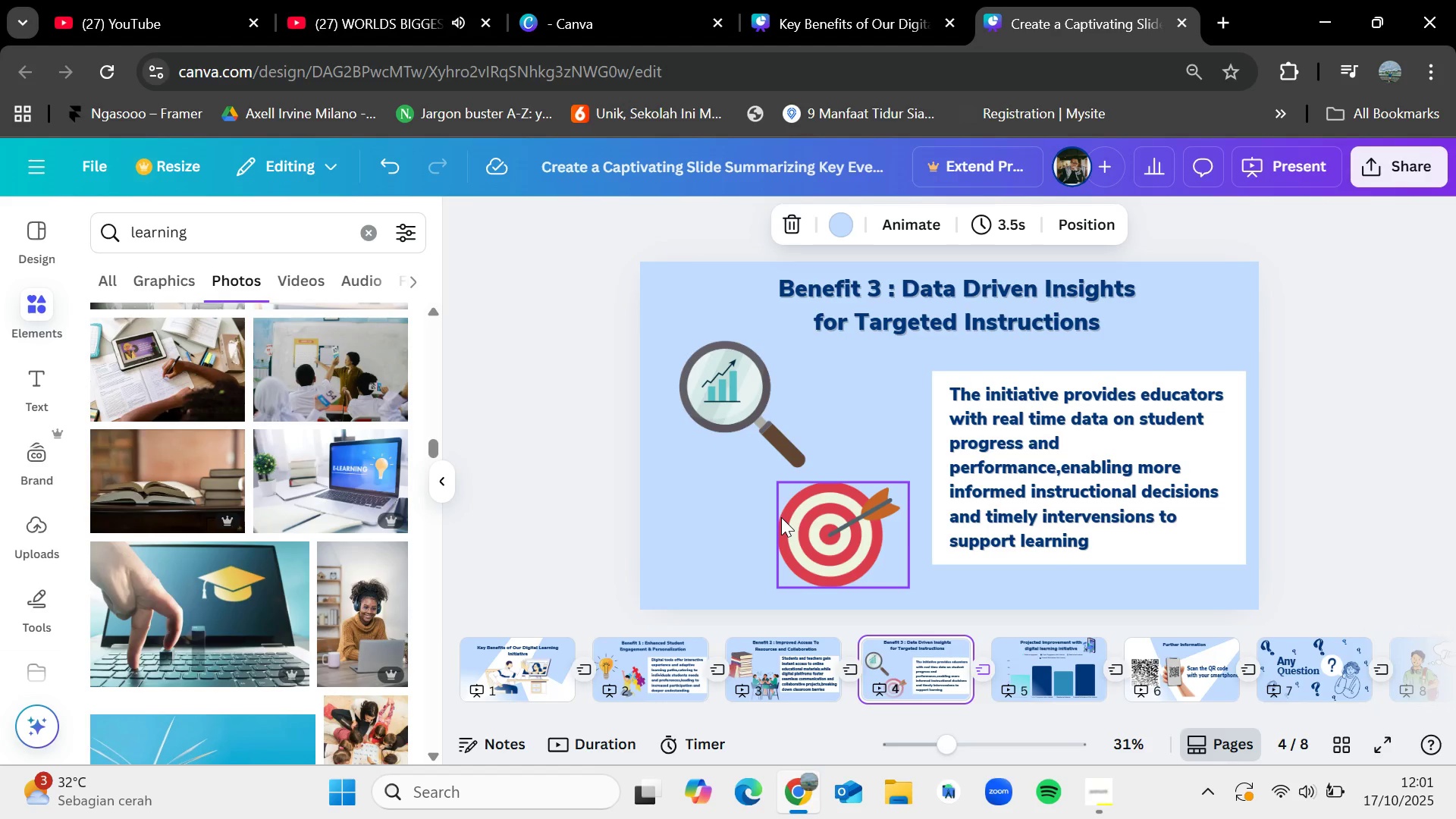 
key(ArrowRight)
 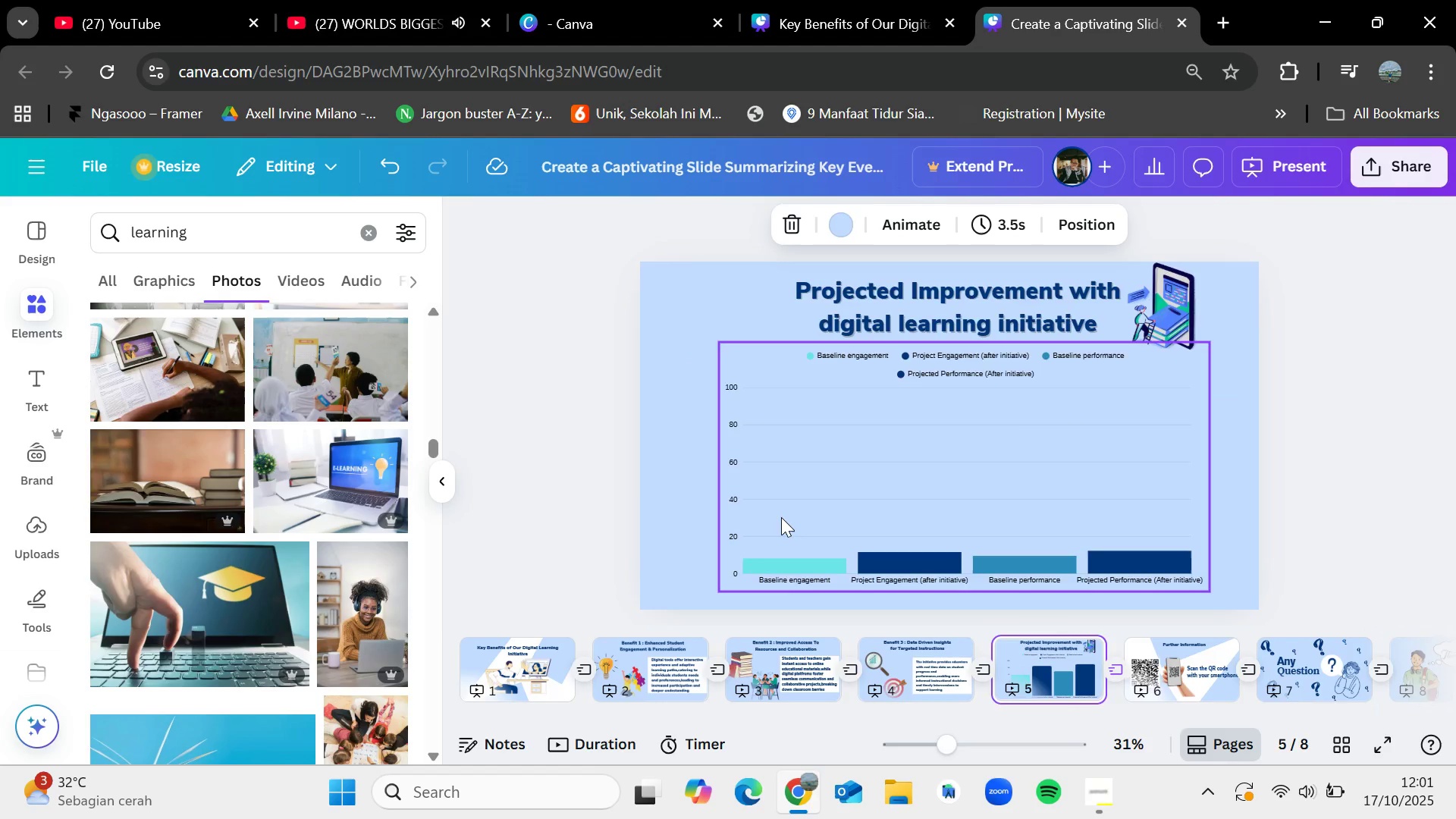 
key(ArrowRight)
 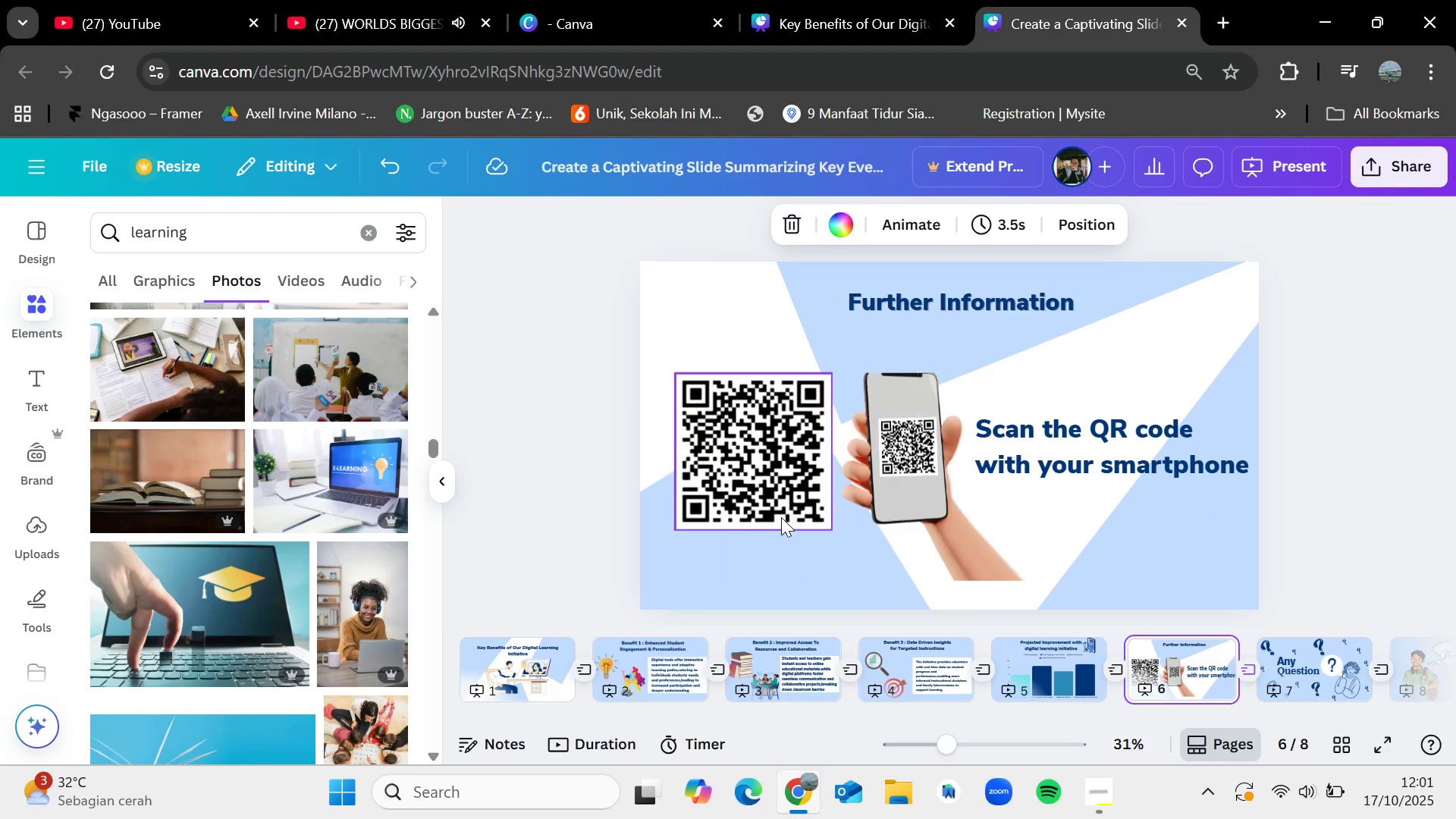 
key(ArrowRight)
 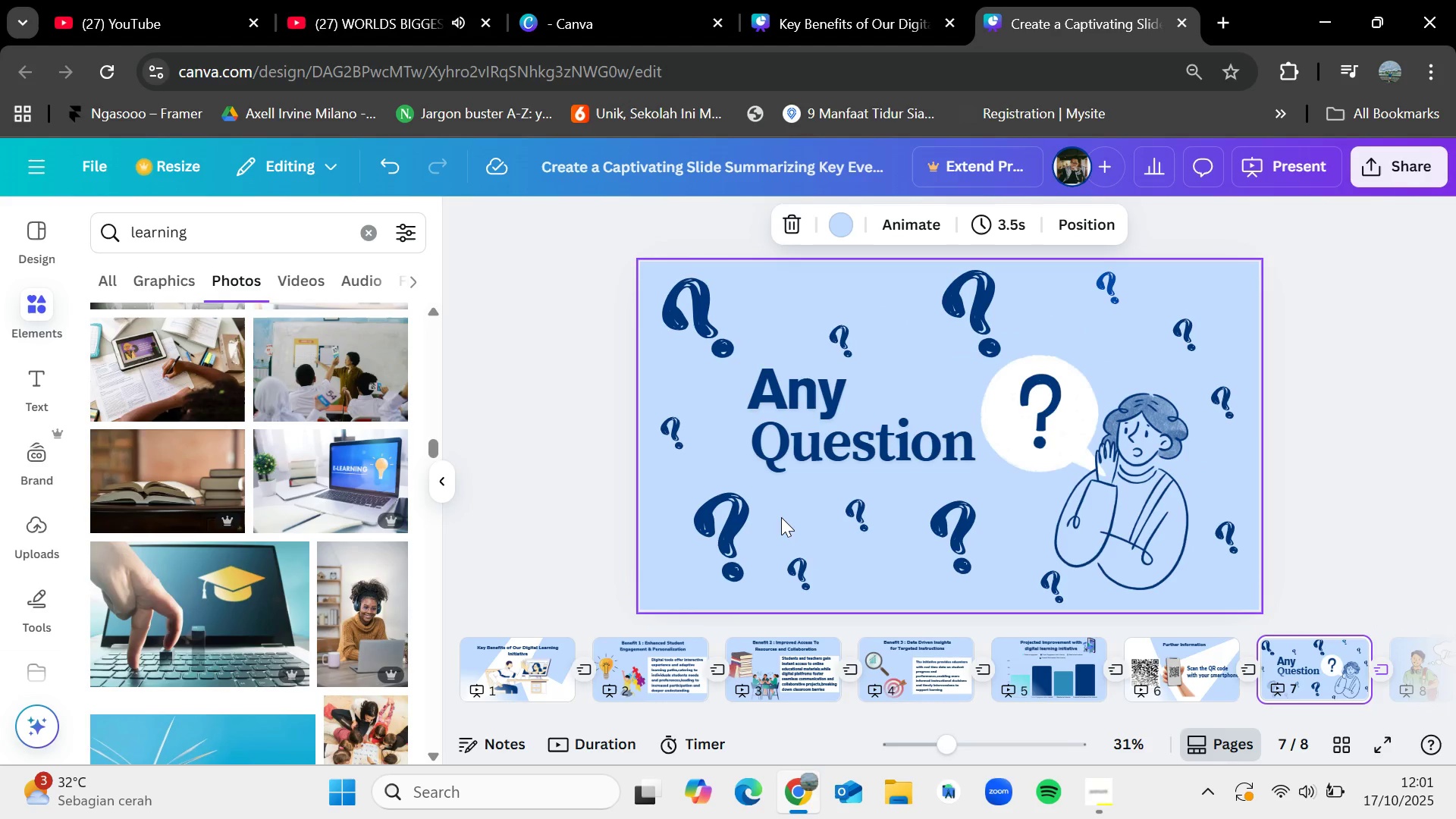 
key(ArrowRight)
 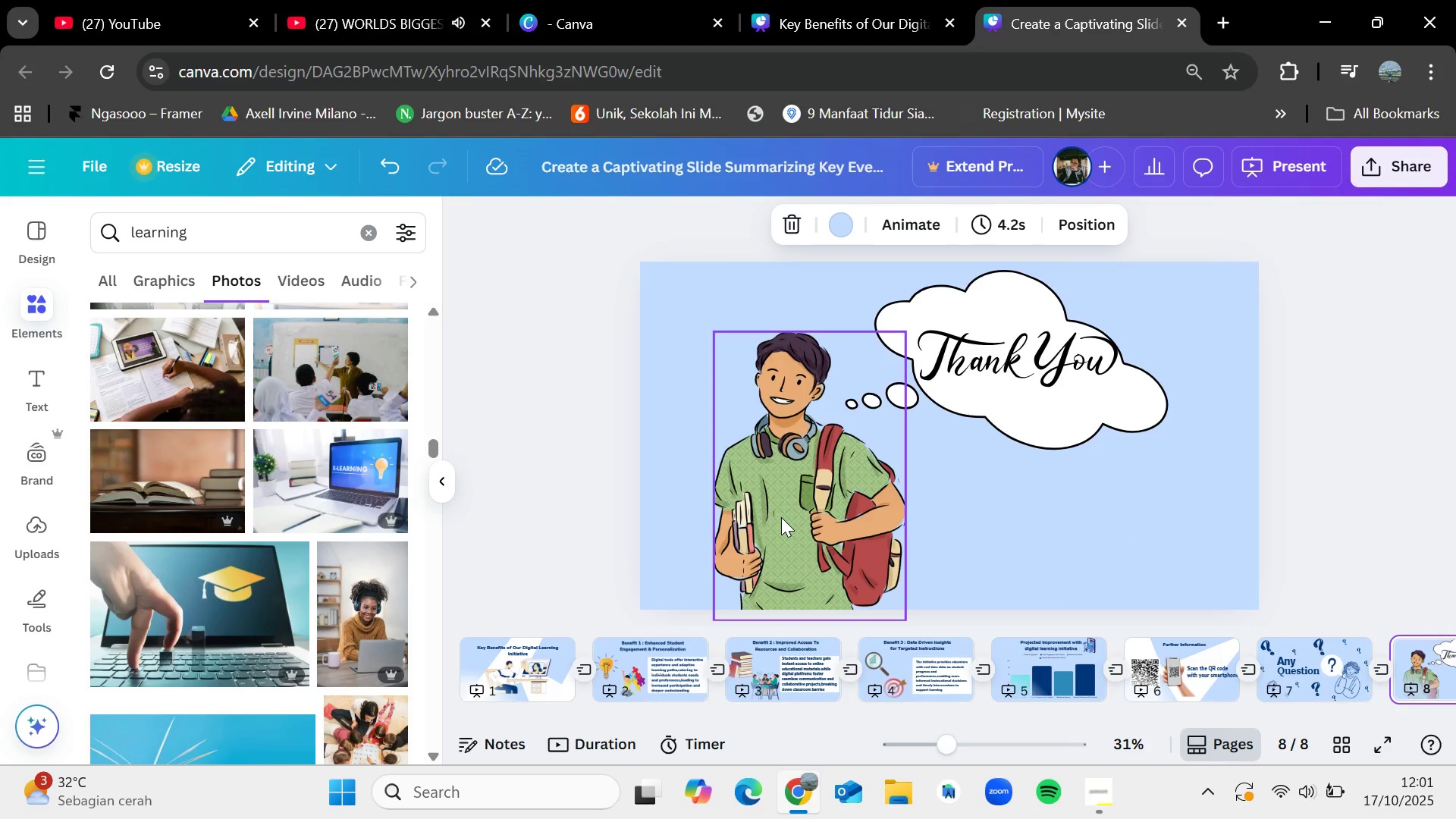 
key(ArrowRight)